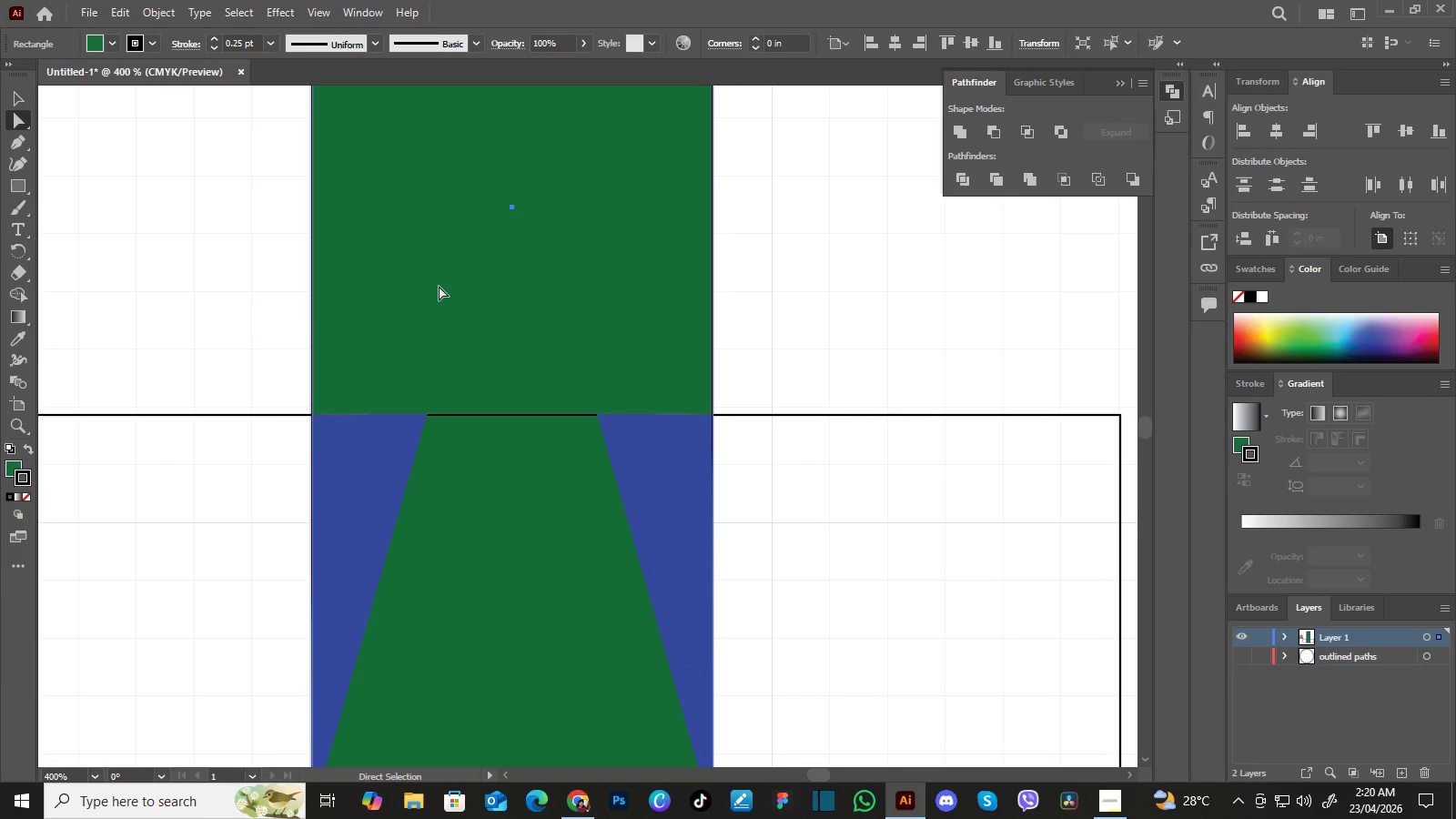 
left_click([439, 286])
 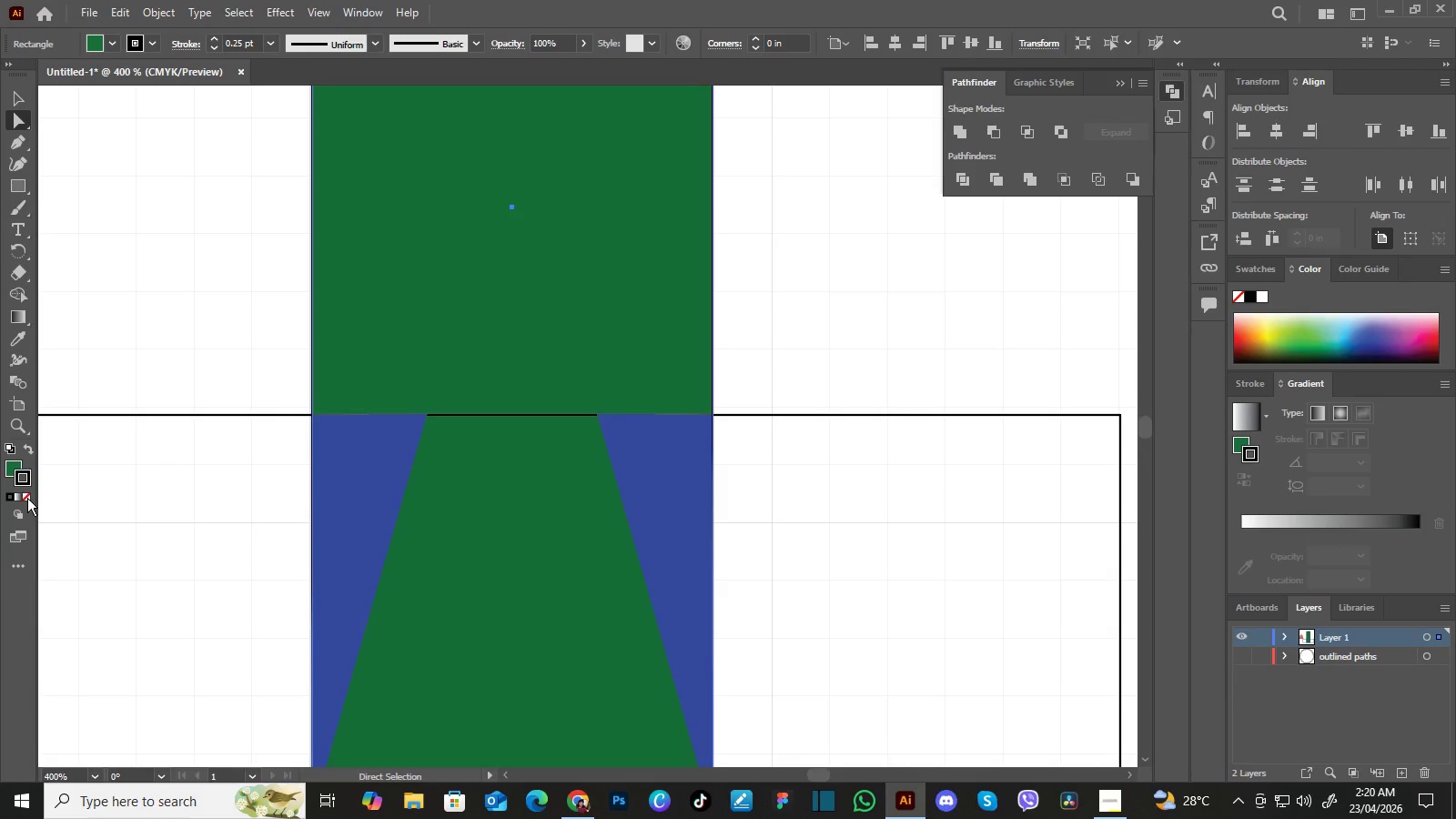 
left_click([27, 498])
 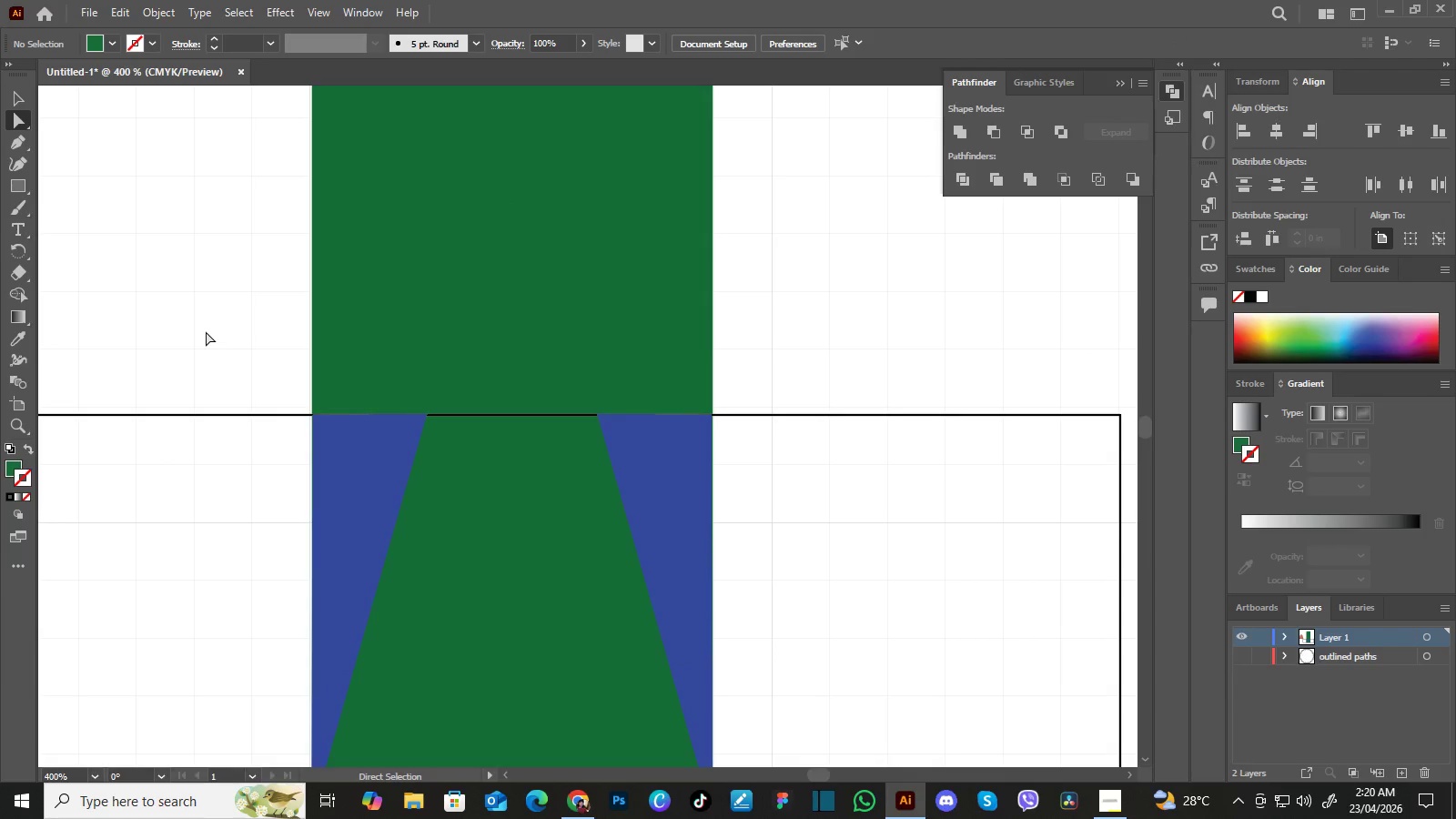 
left_click([206, 331])
 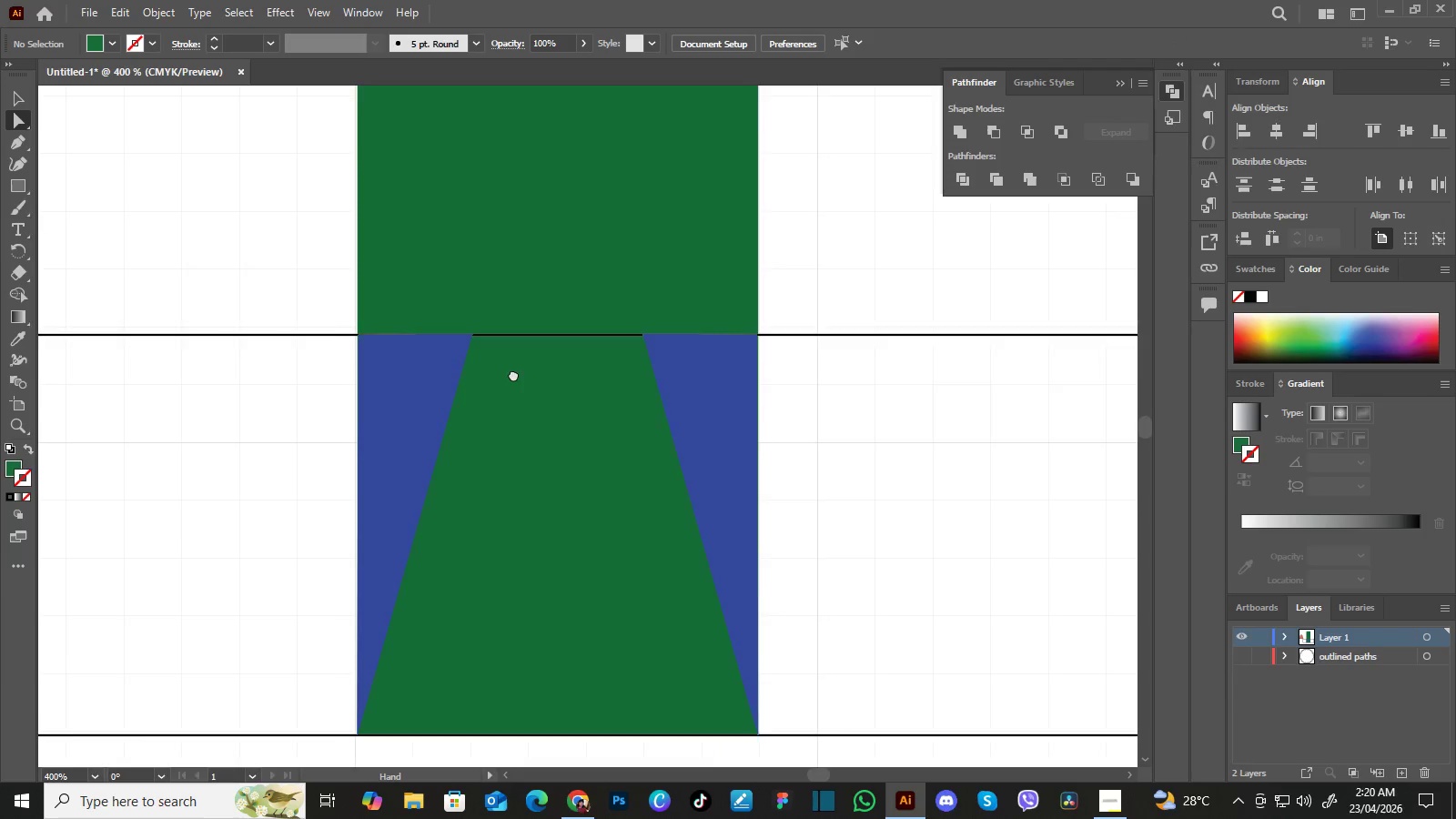 
hold_key(key=Space, duration=1.52)
 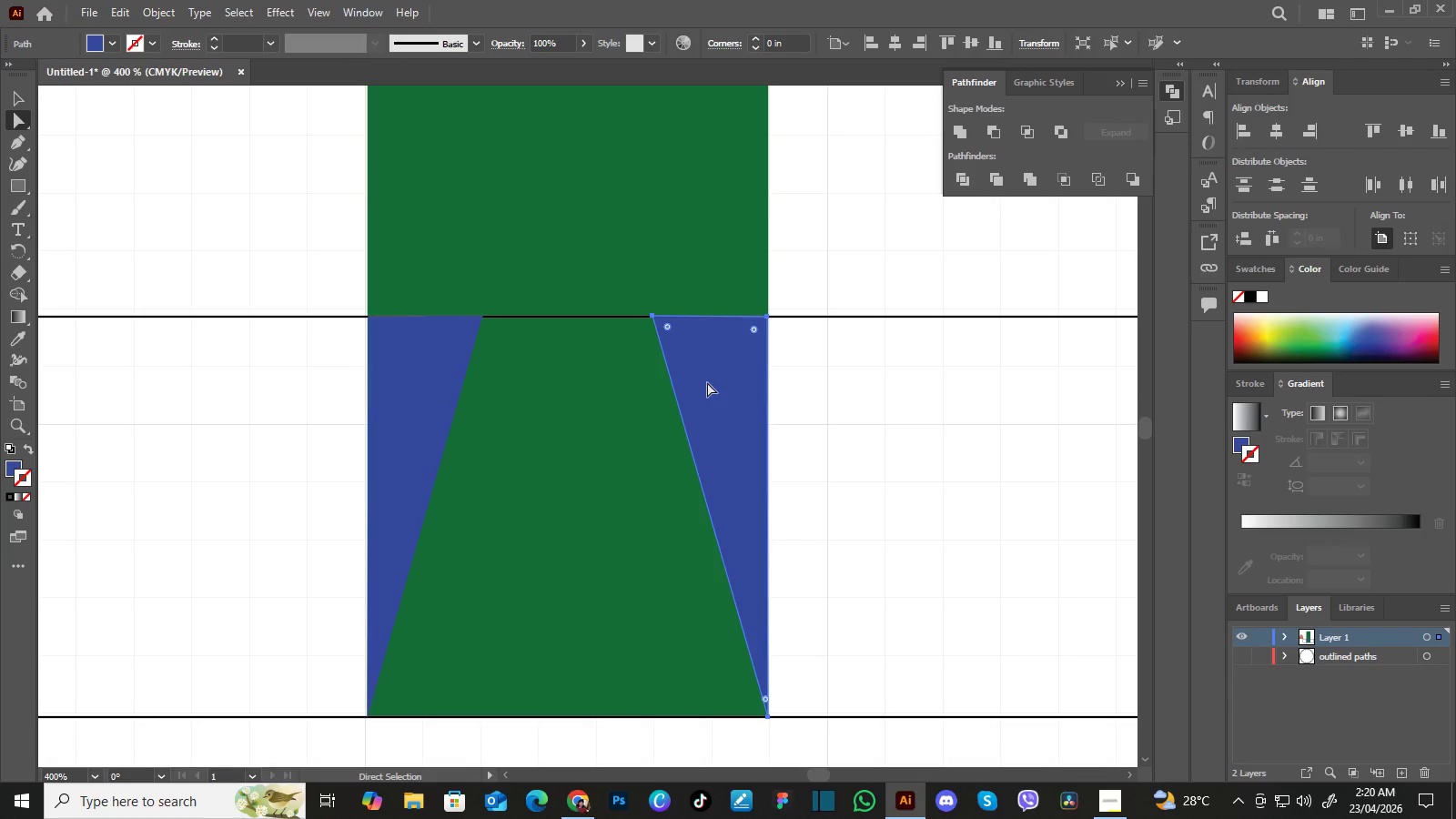 
left_click_drag(start_coordinate=[462, 461], to_coordinate=[513, 374])
 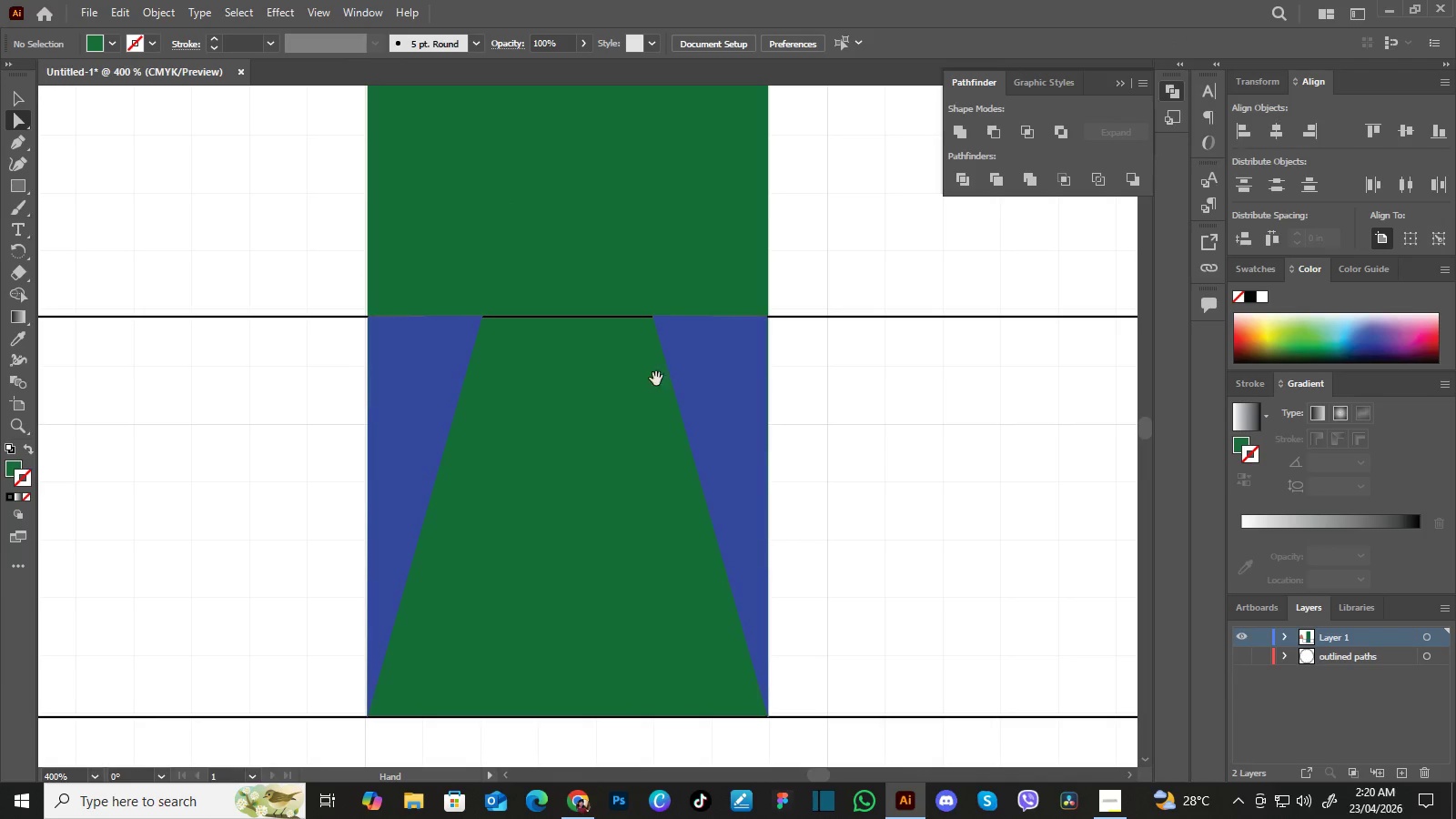 
left_click_drag(start_coordinate=[539, 405], to_coordinate=[544, 393])
 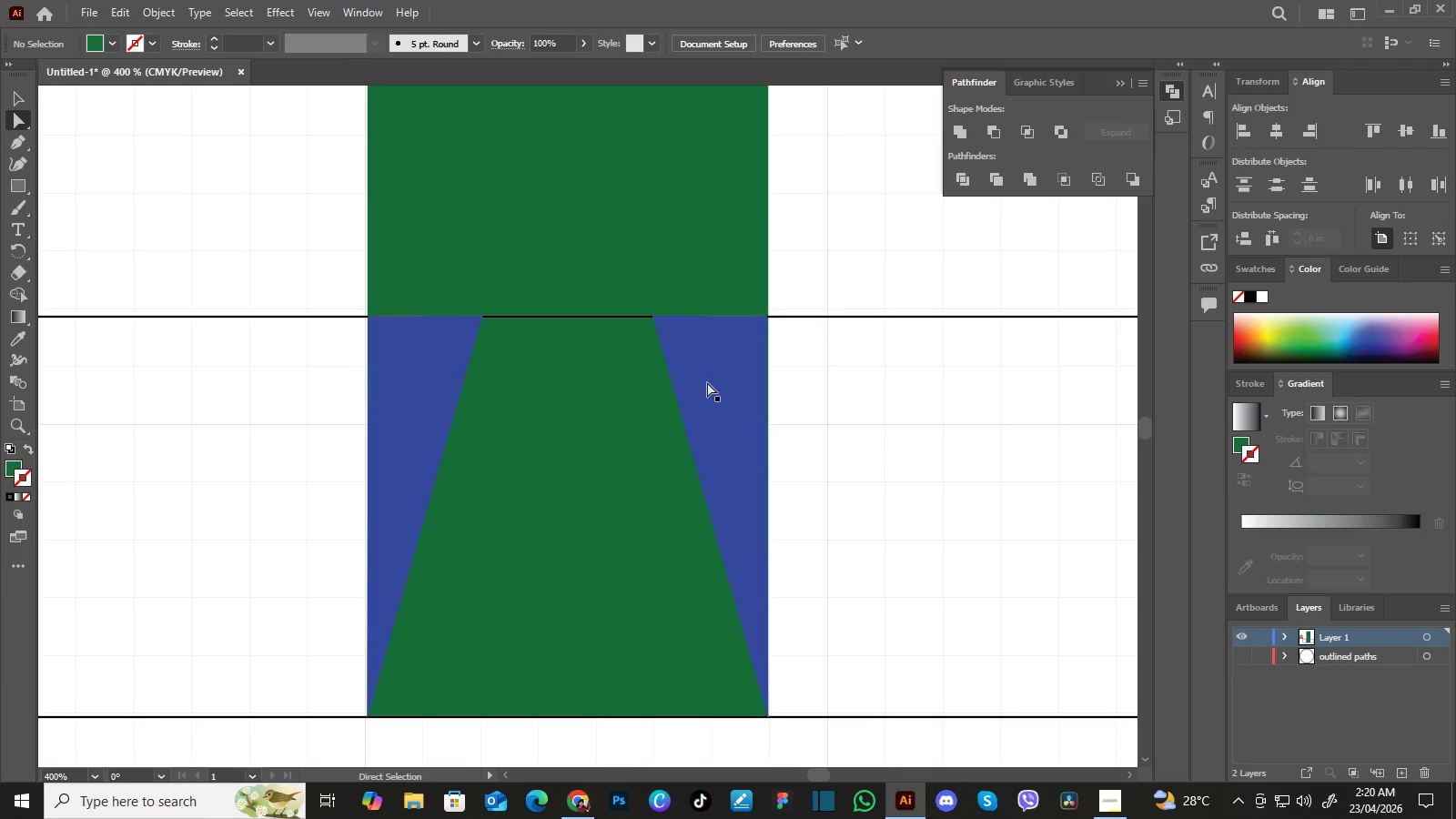 
key(Space)
 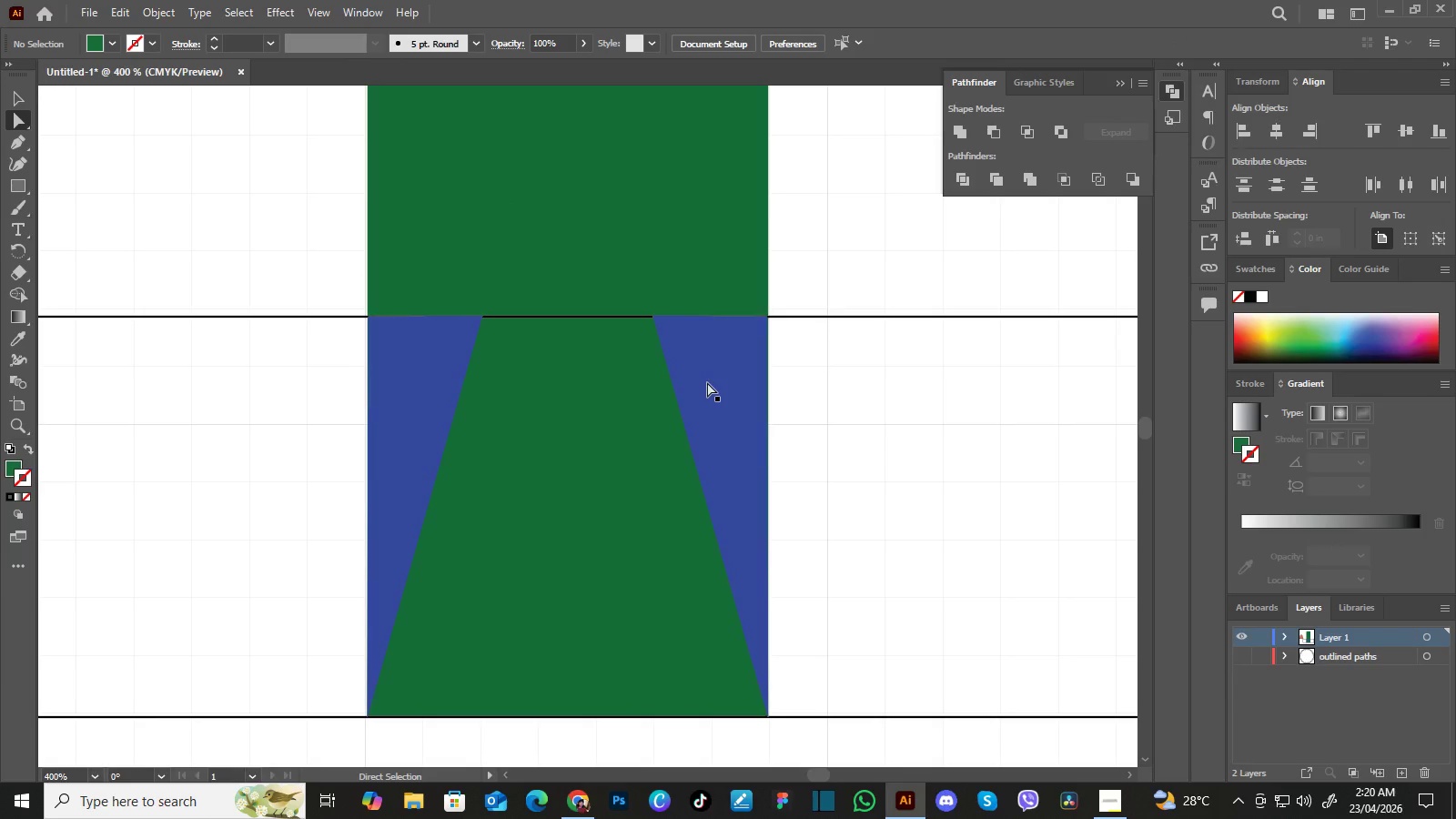 
key(Space)
 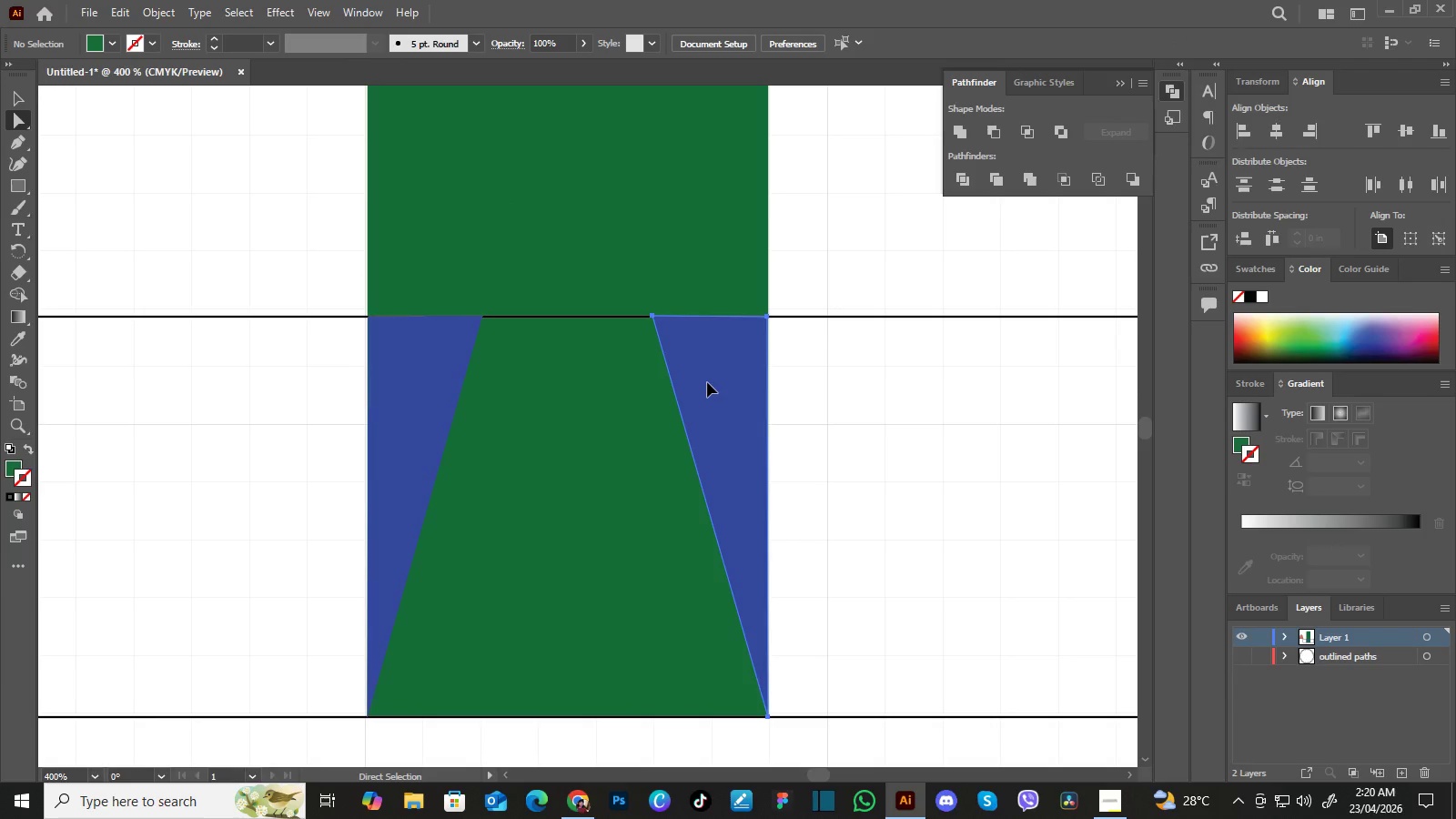 
key(Space)
 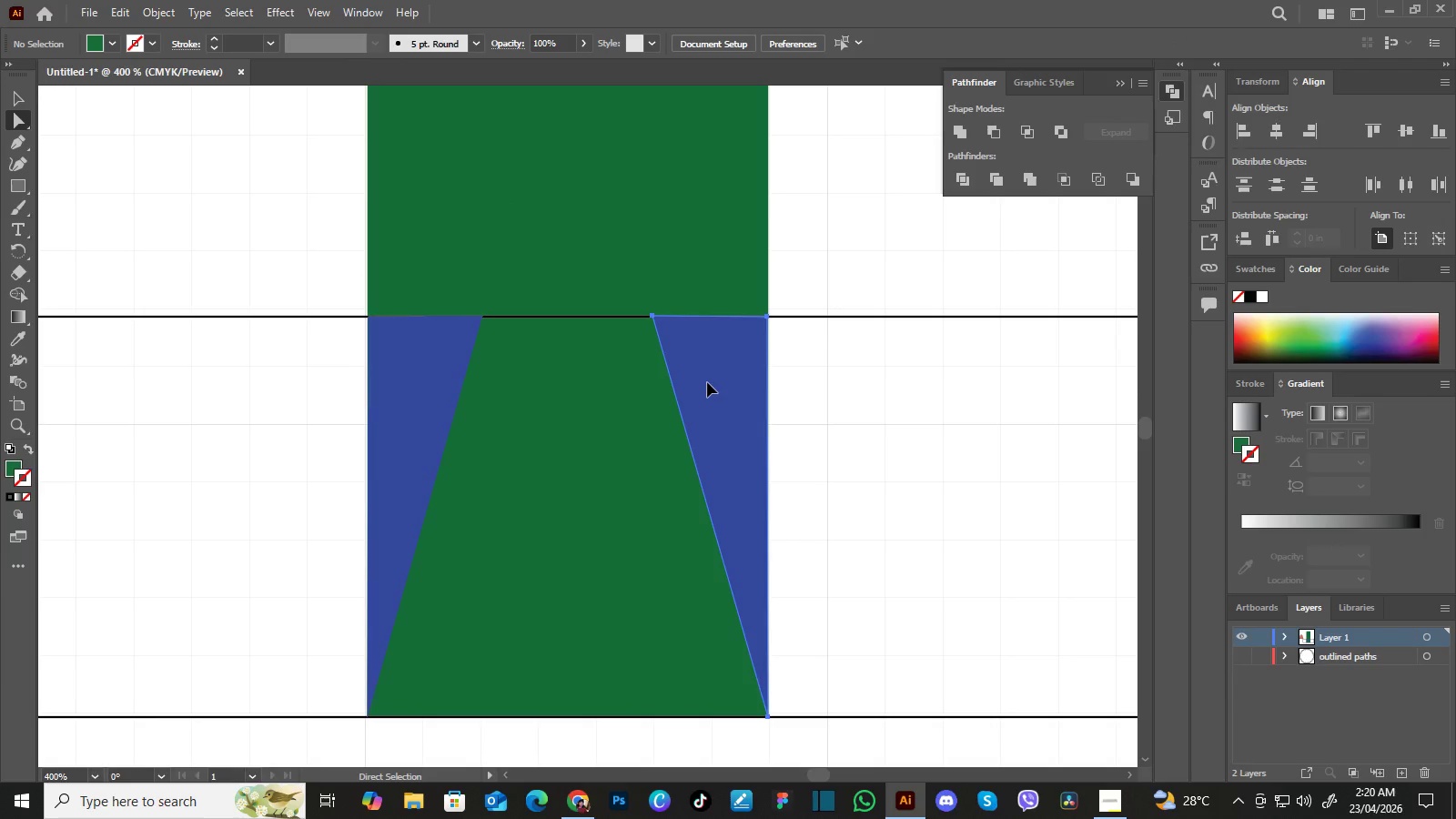 
key(Space)
 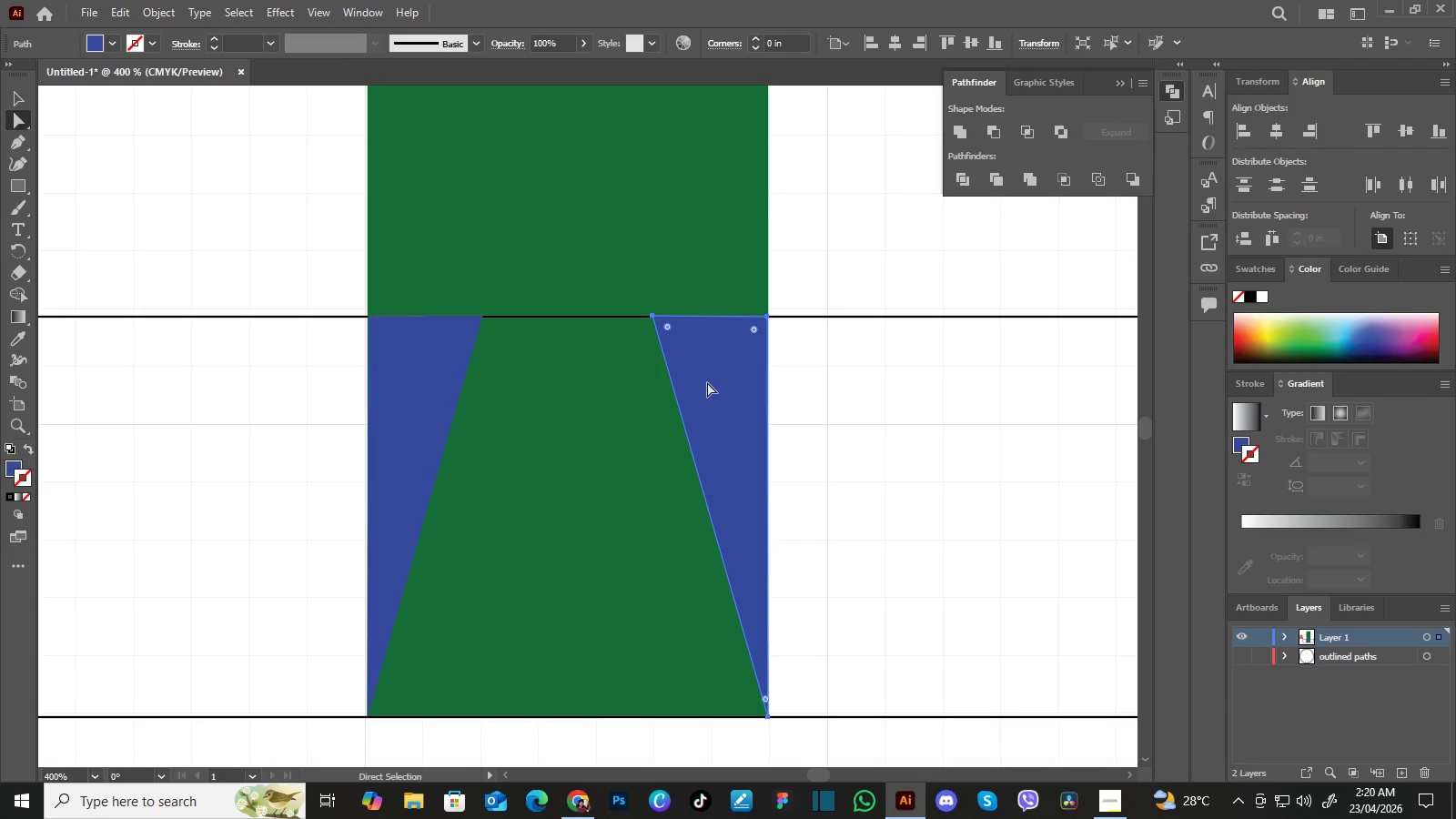 
left_click([707, 382])
 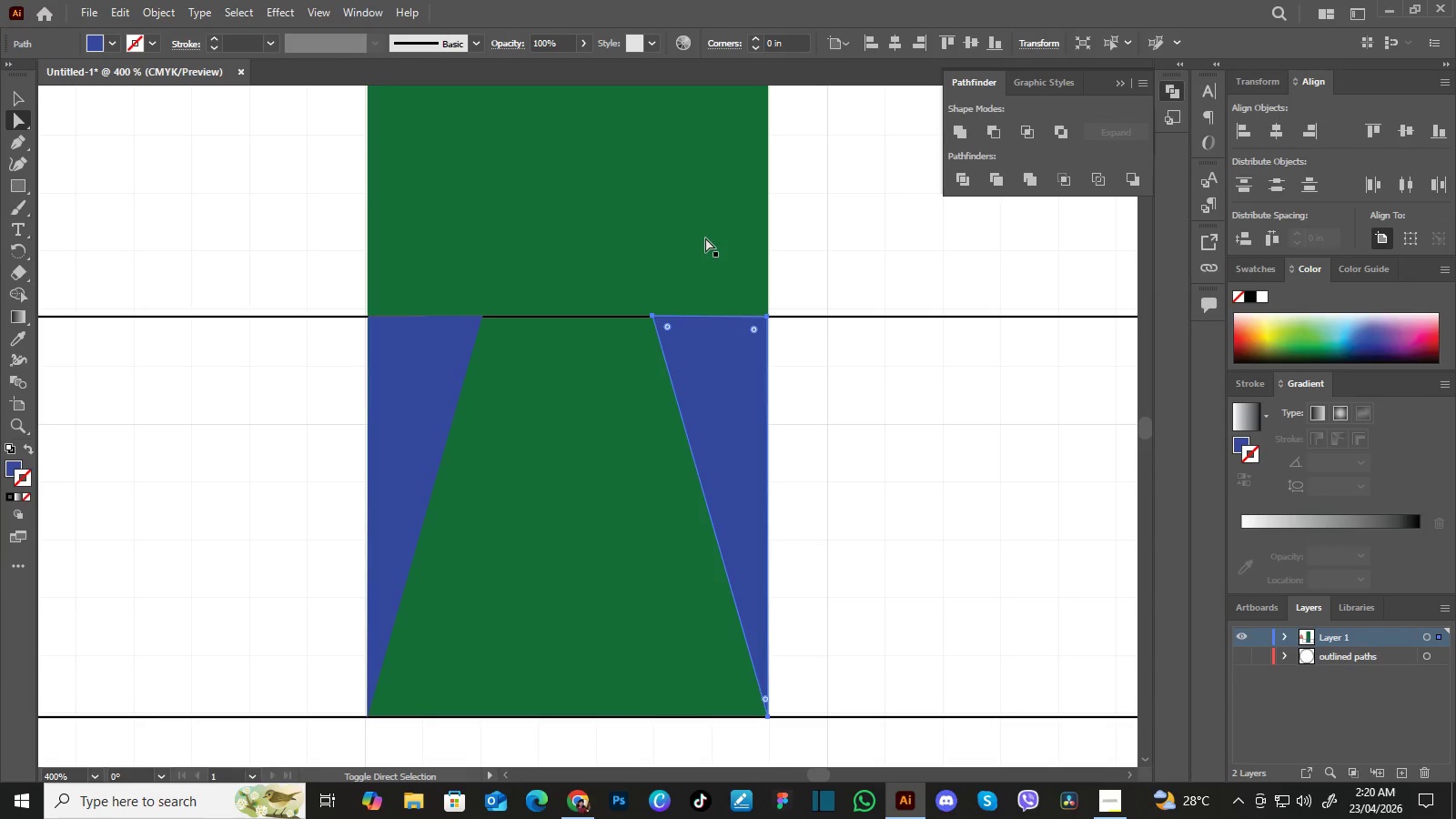 
hold_key(key=ShiftLeft, duration=1.5)
left_click([705, 238])
 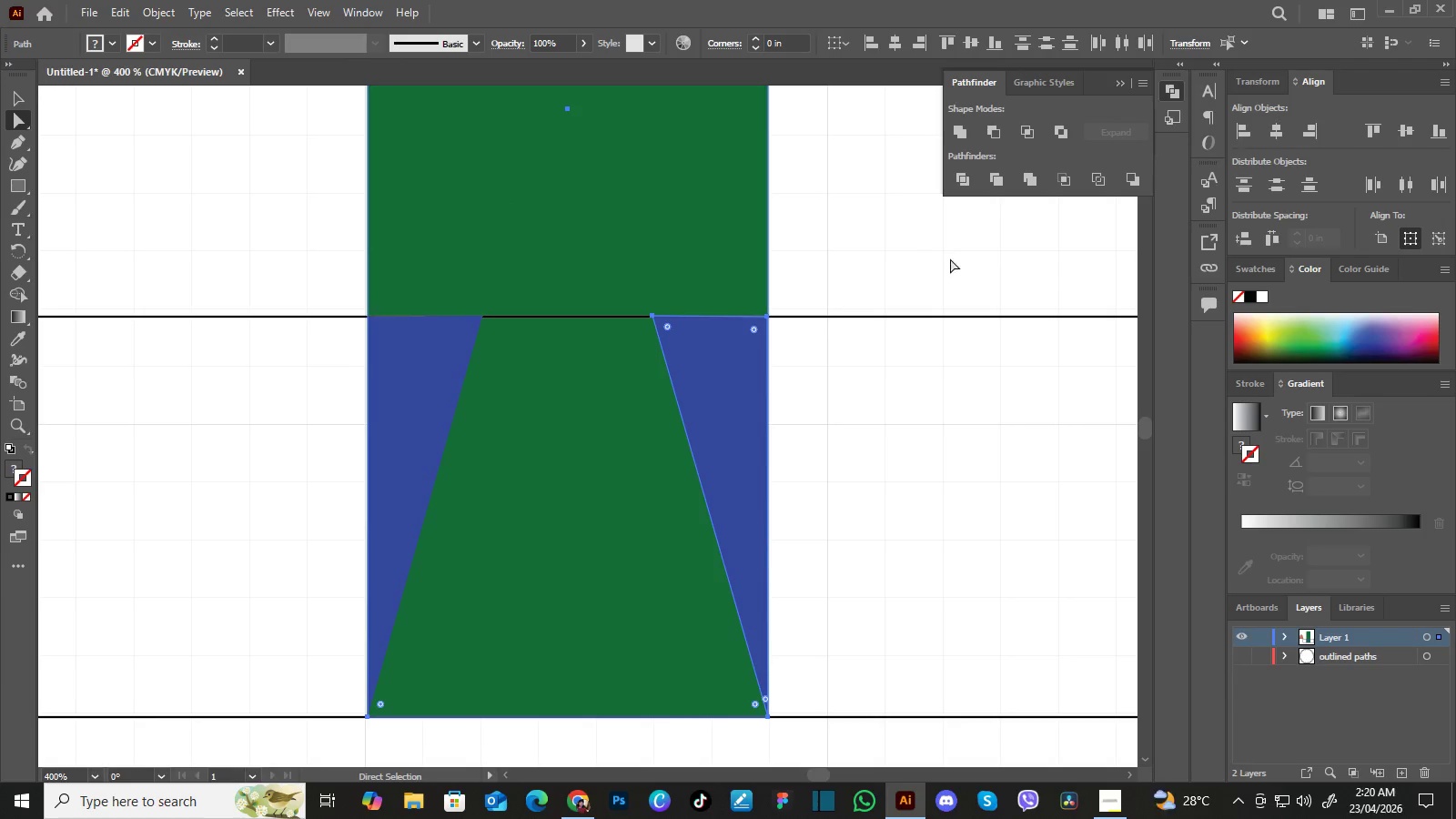 
key(Shift+ShiftLeft)
 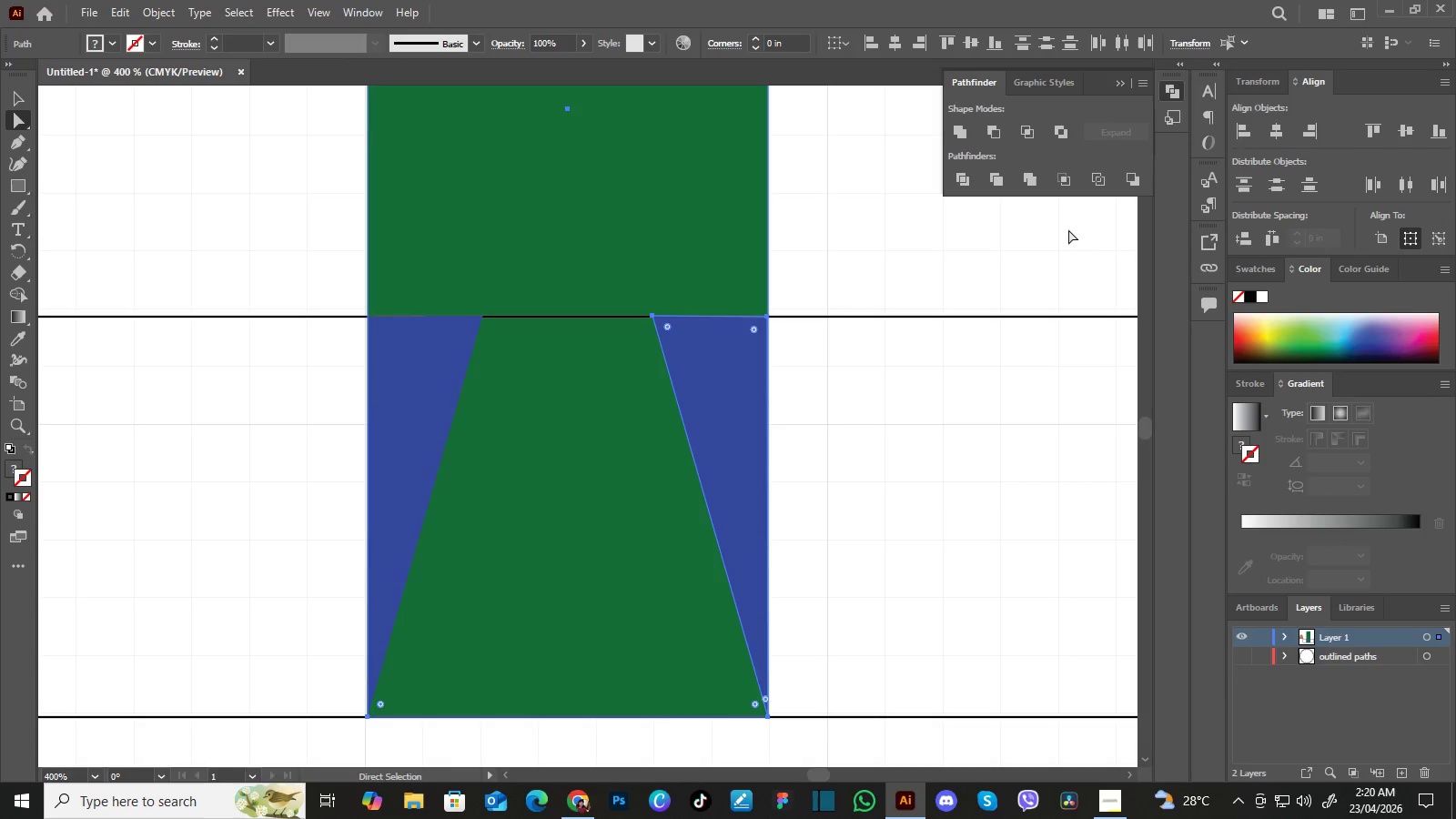 
key(Shift+ShiftLeft)
 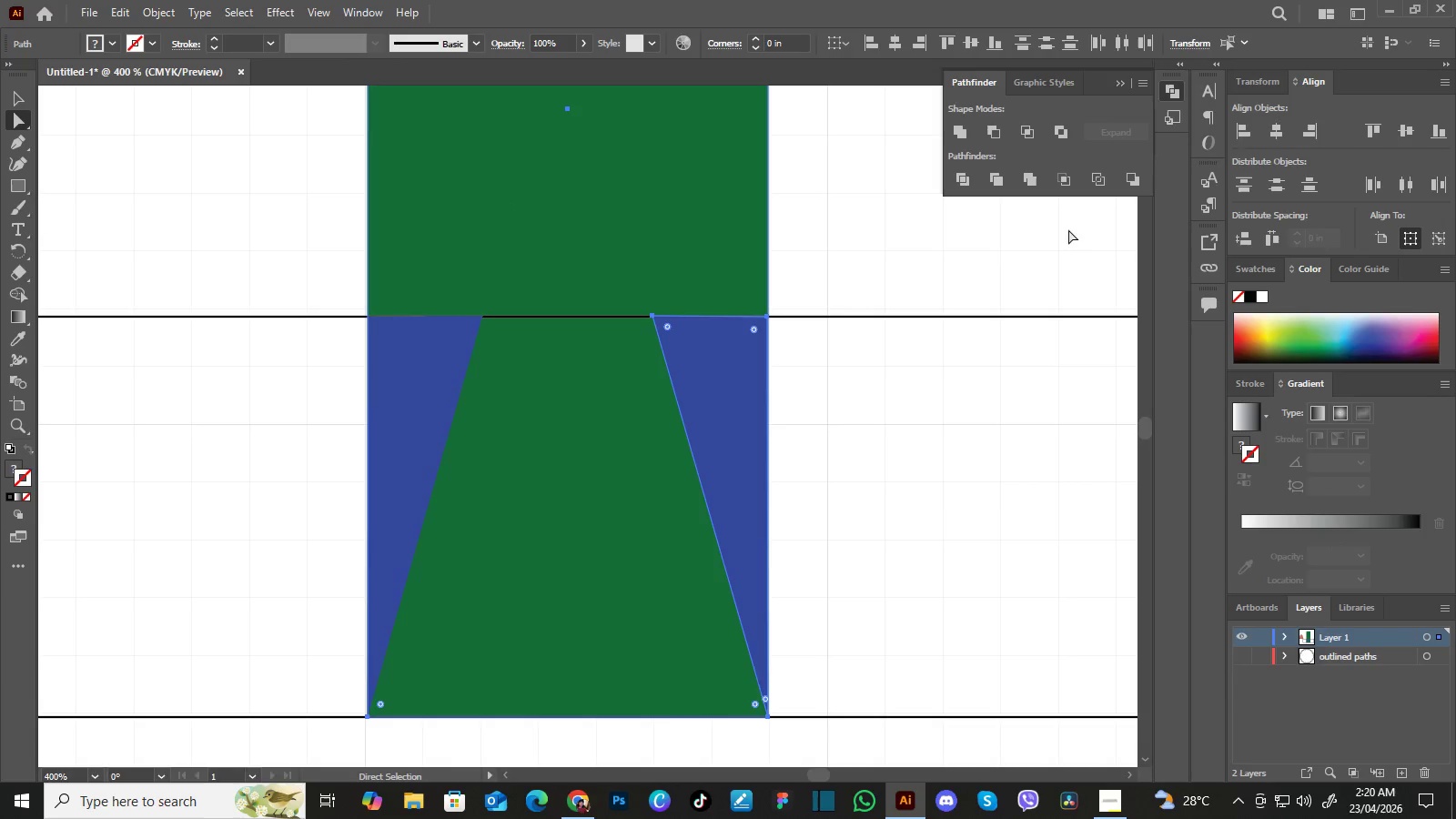 
key(Shift+ShiftLeft)
 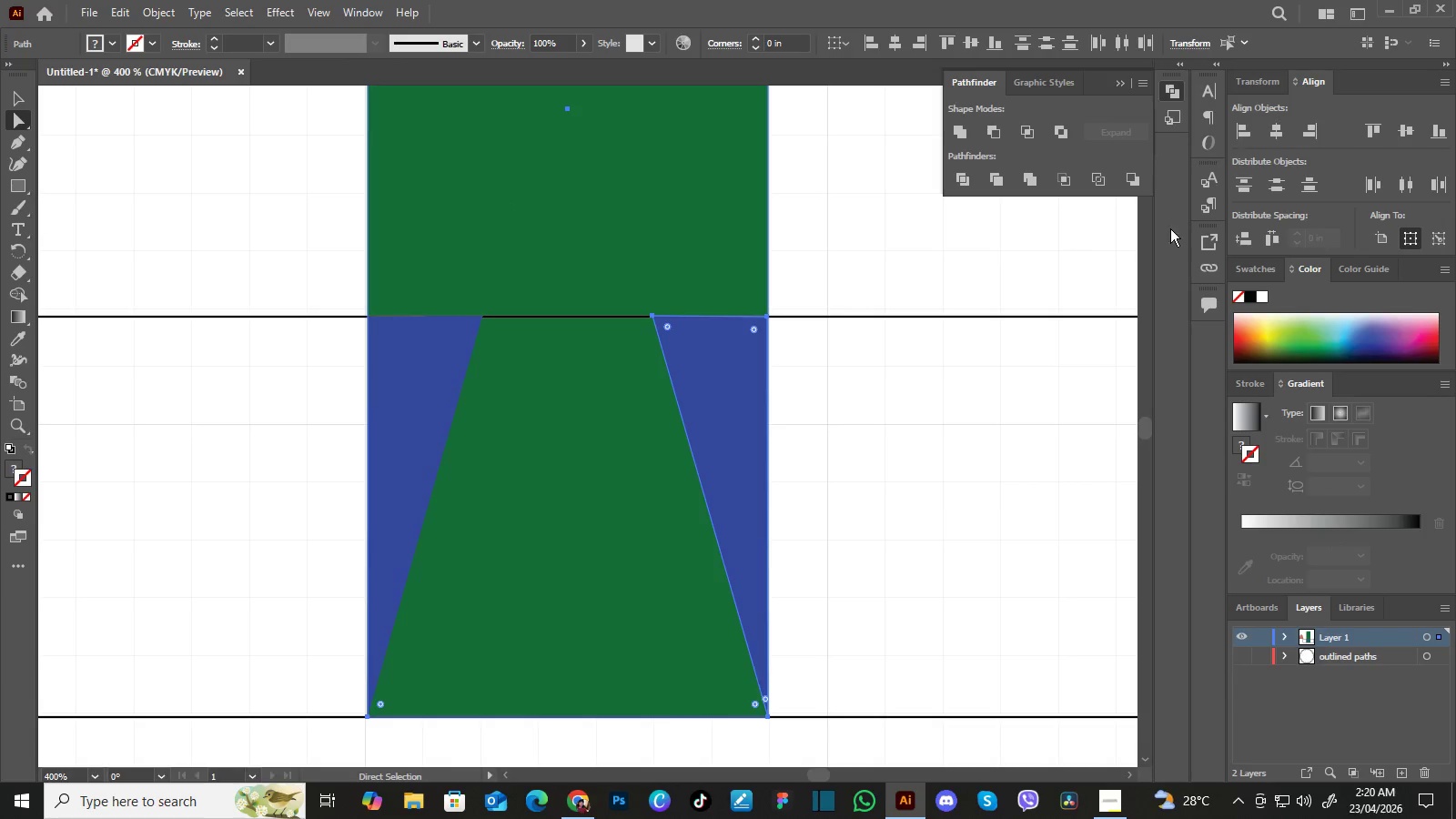 
key(Shift+ShiftLeft)
 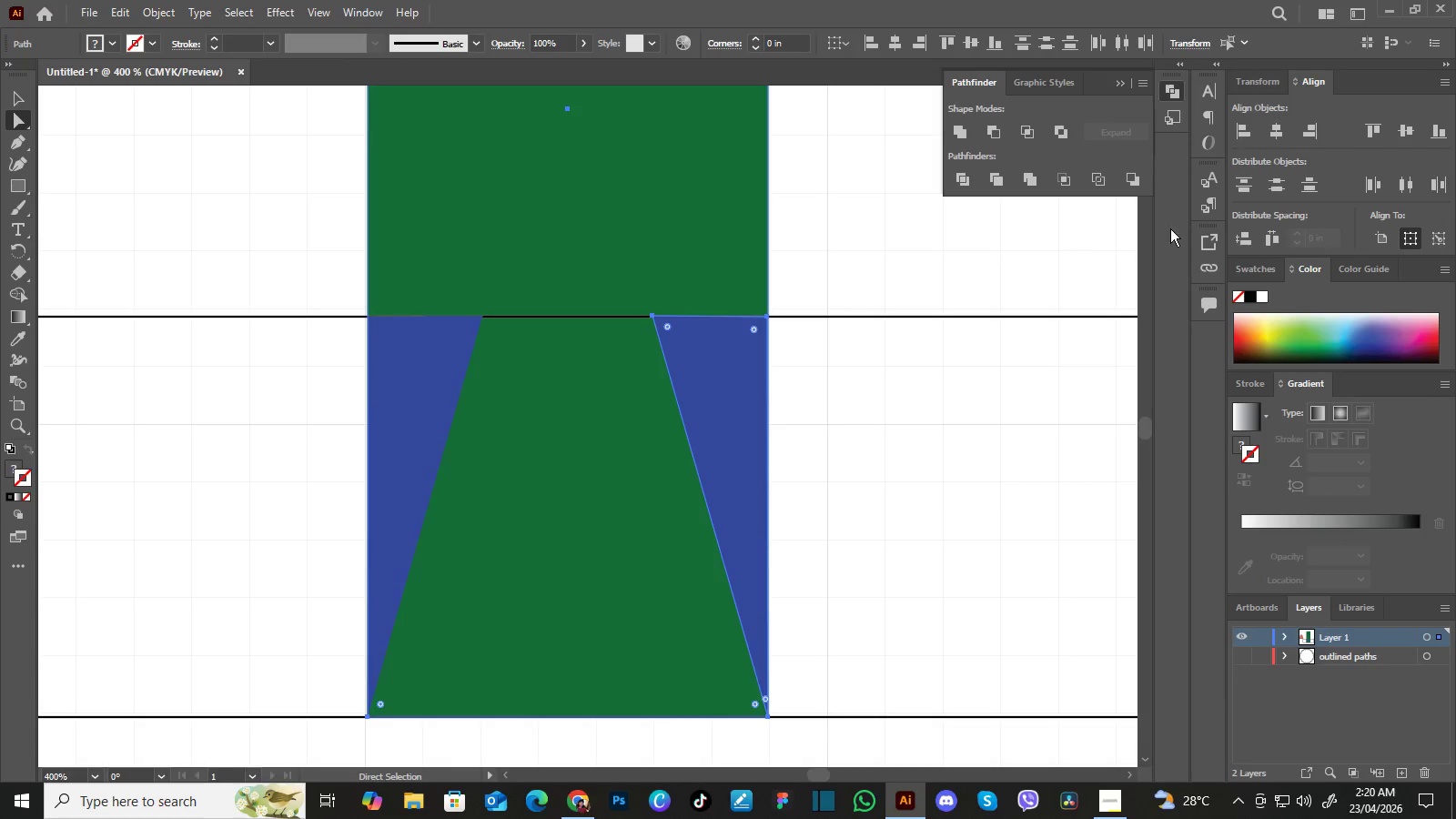 
key(Shift+ShiftLeft)
 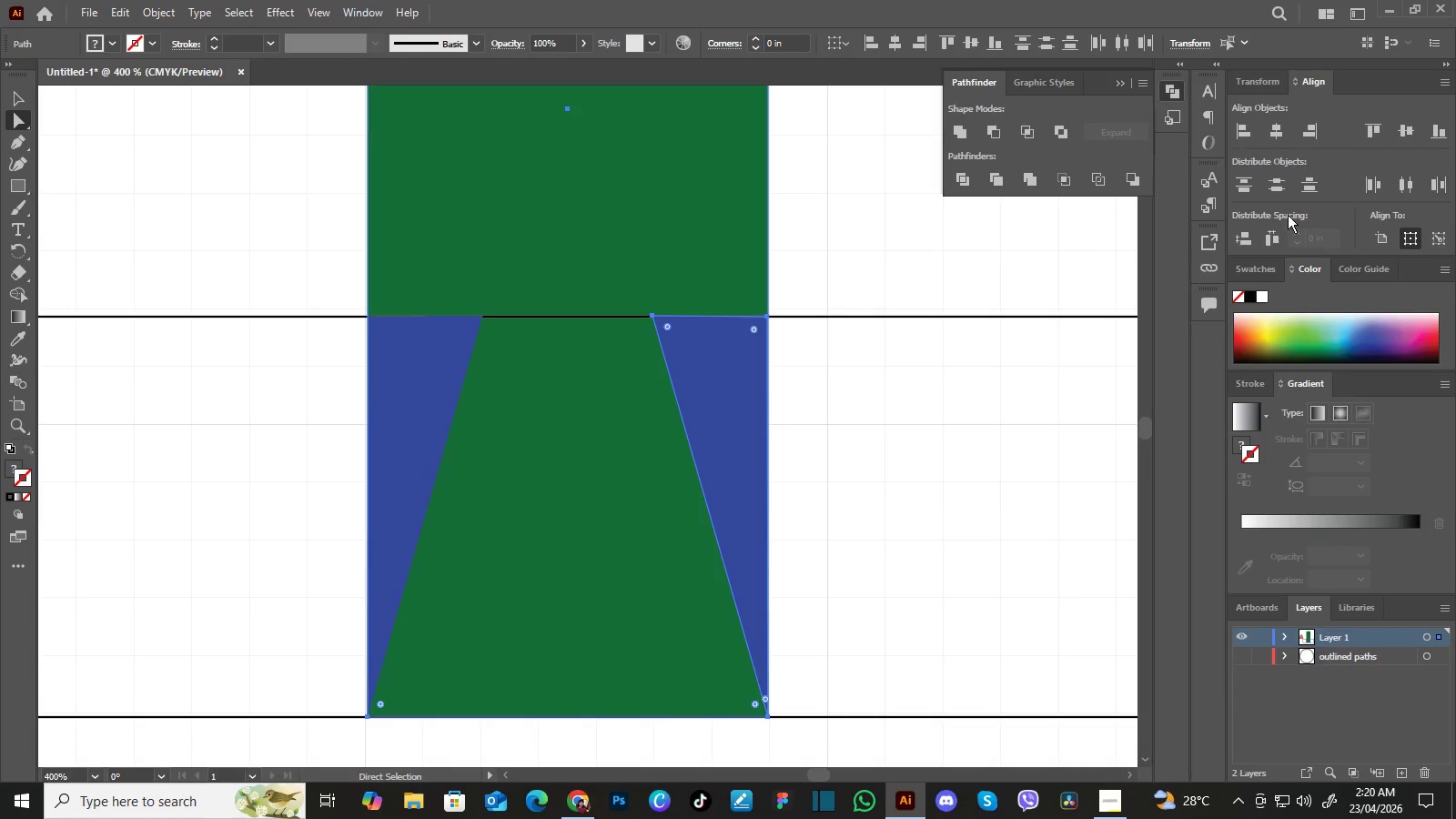 
key(Shift+ShiftLeft)
 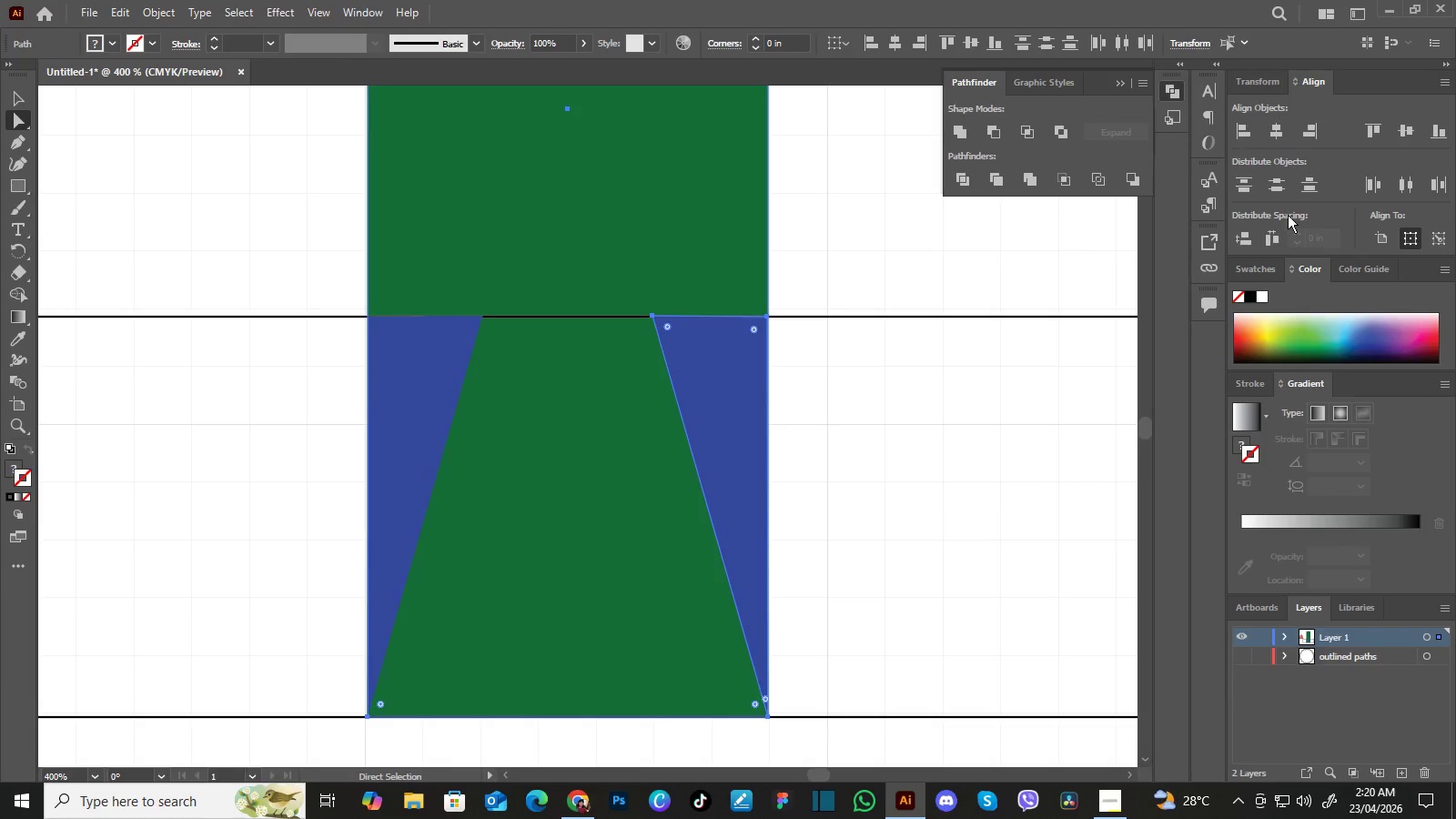 
key(Shift+ShiftLeft)
 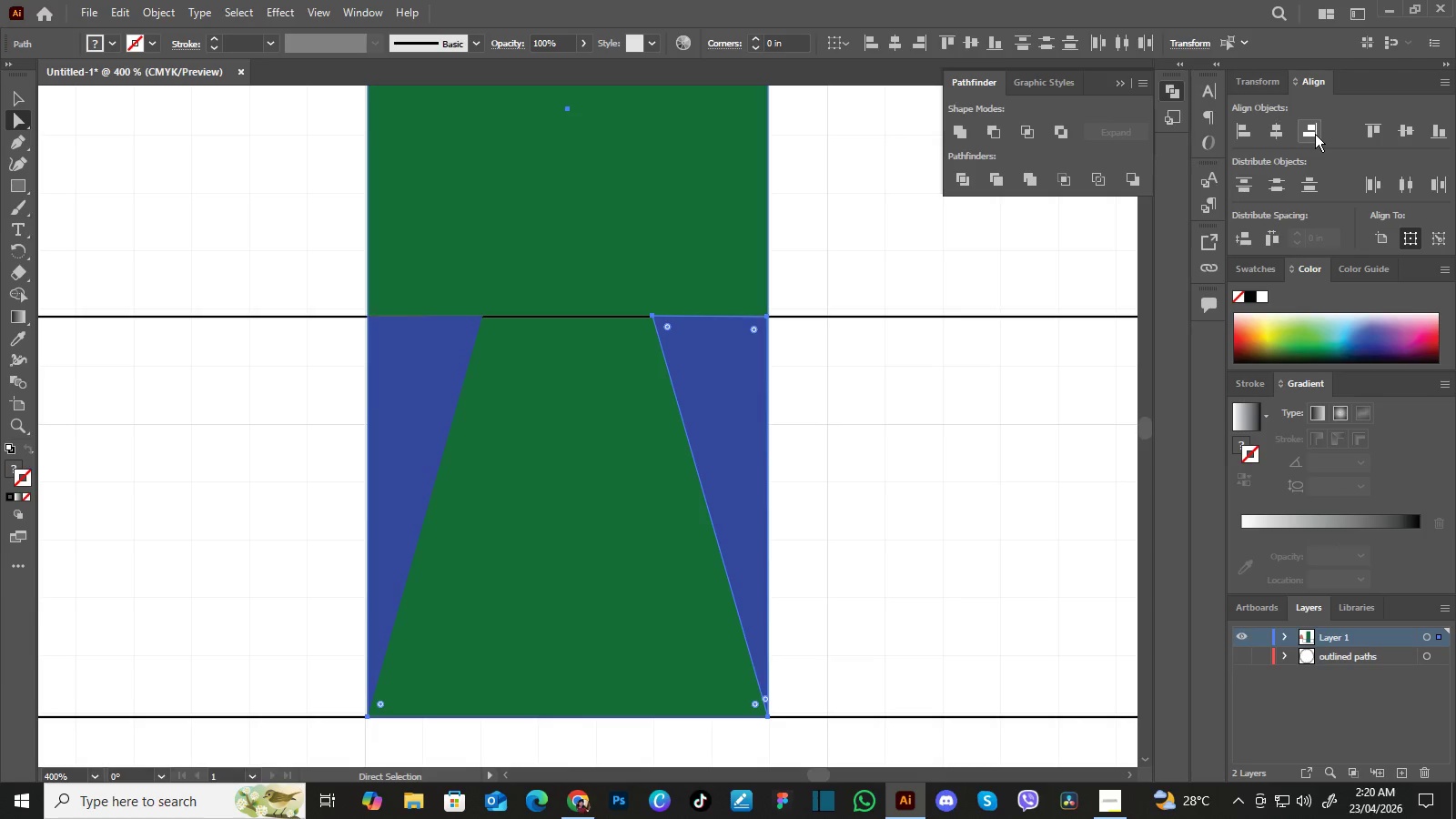 
double_click([1315, 134])
 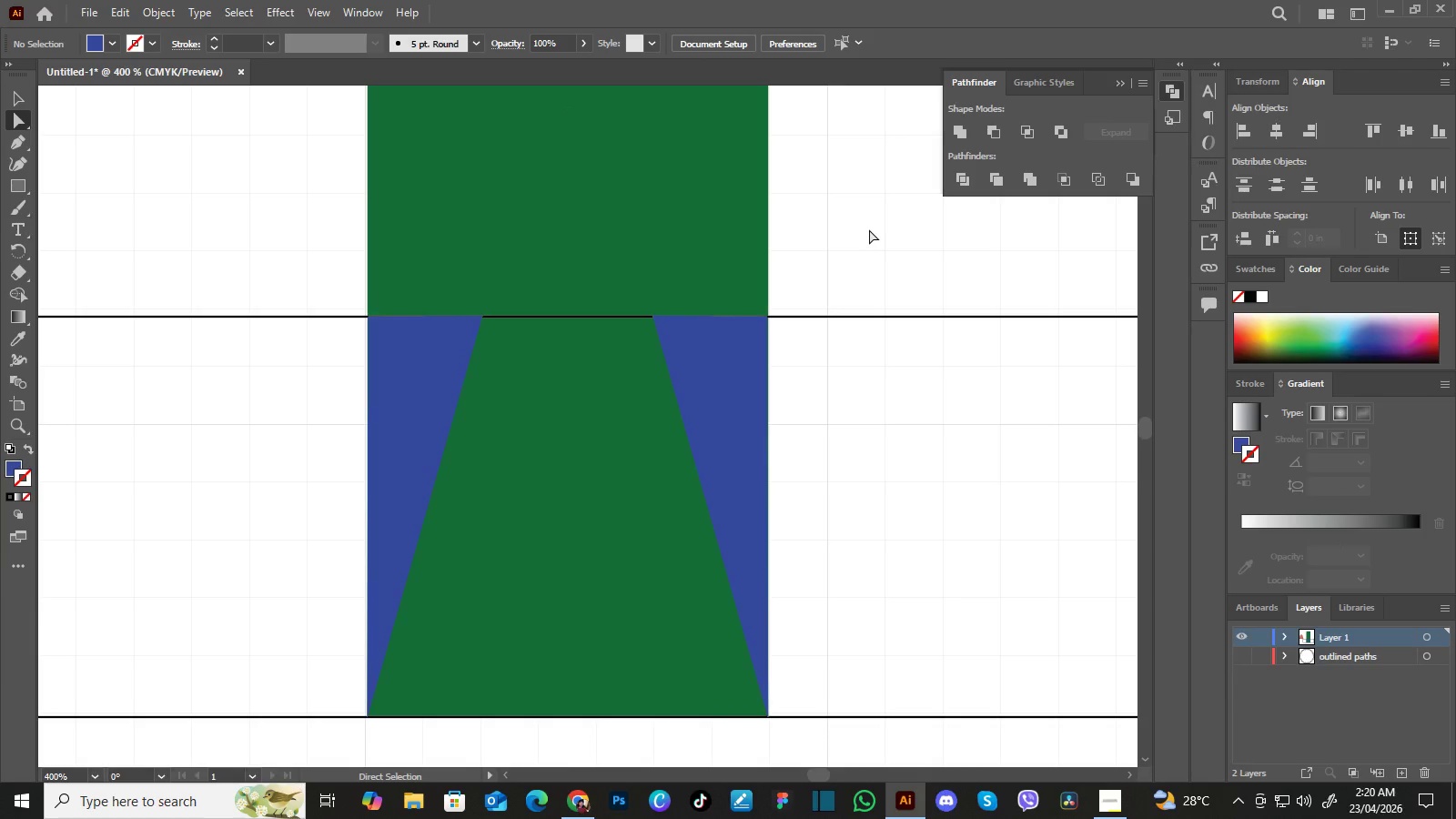 
left_click([869, 229])
 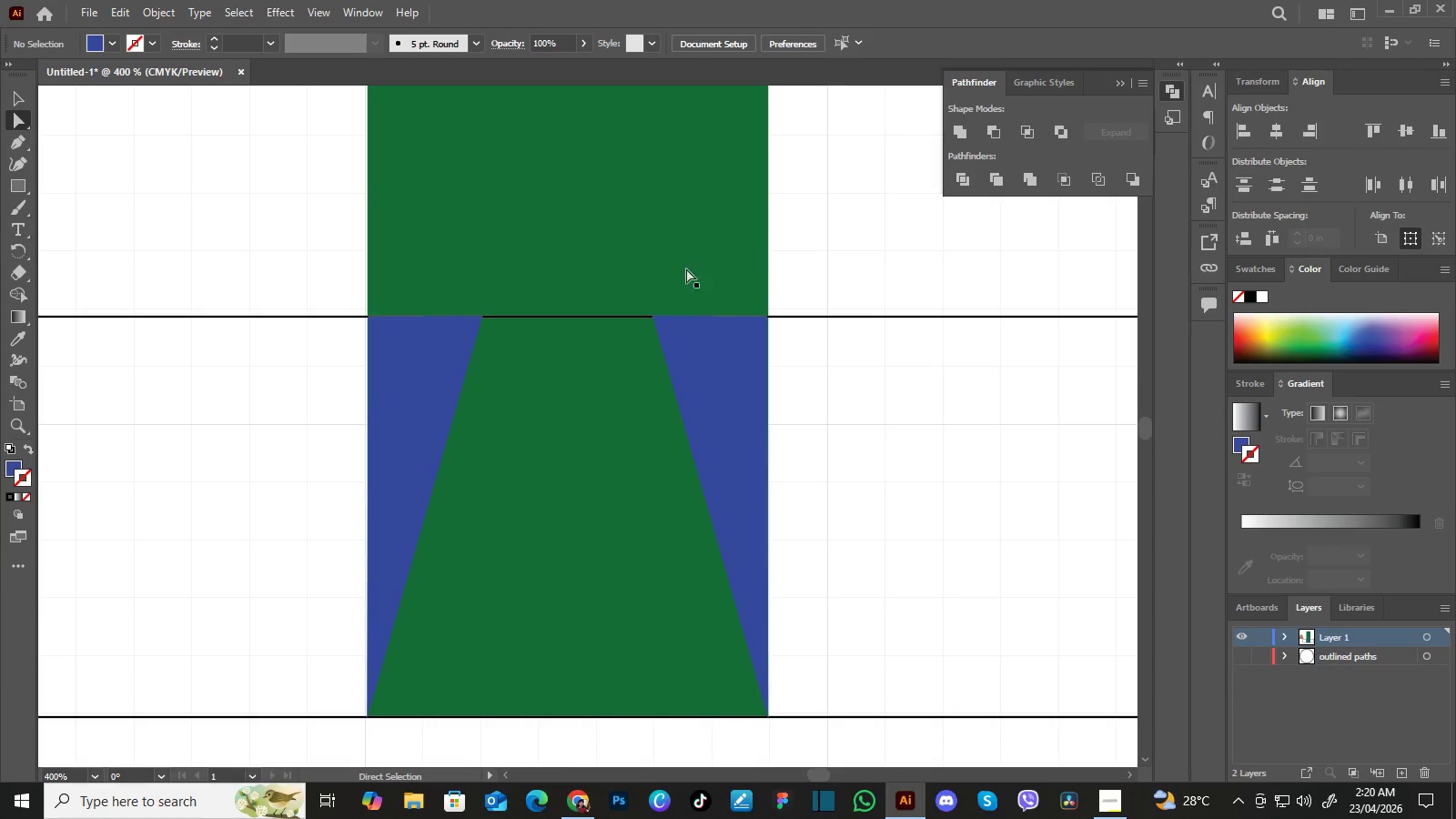 
left_click([430, 349])
 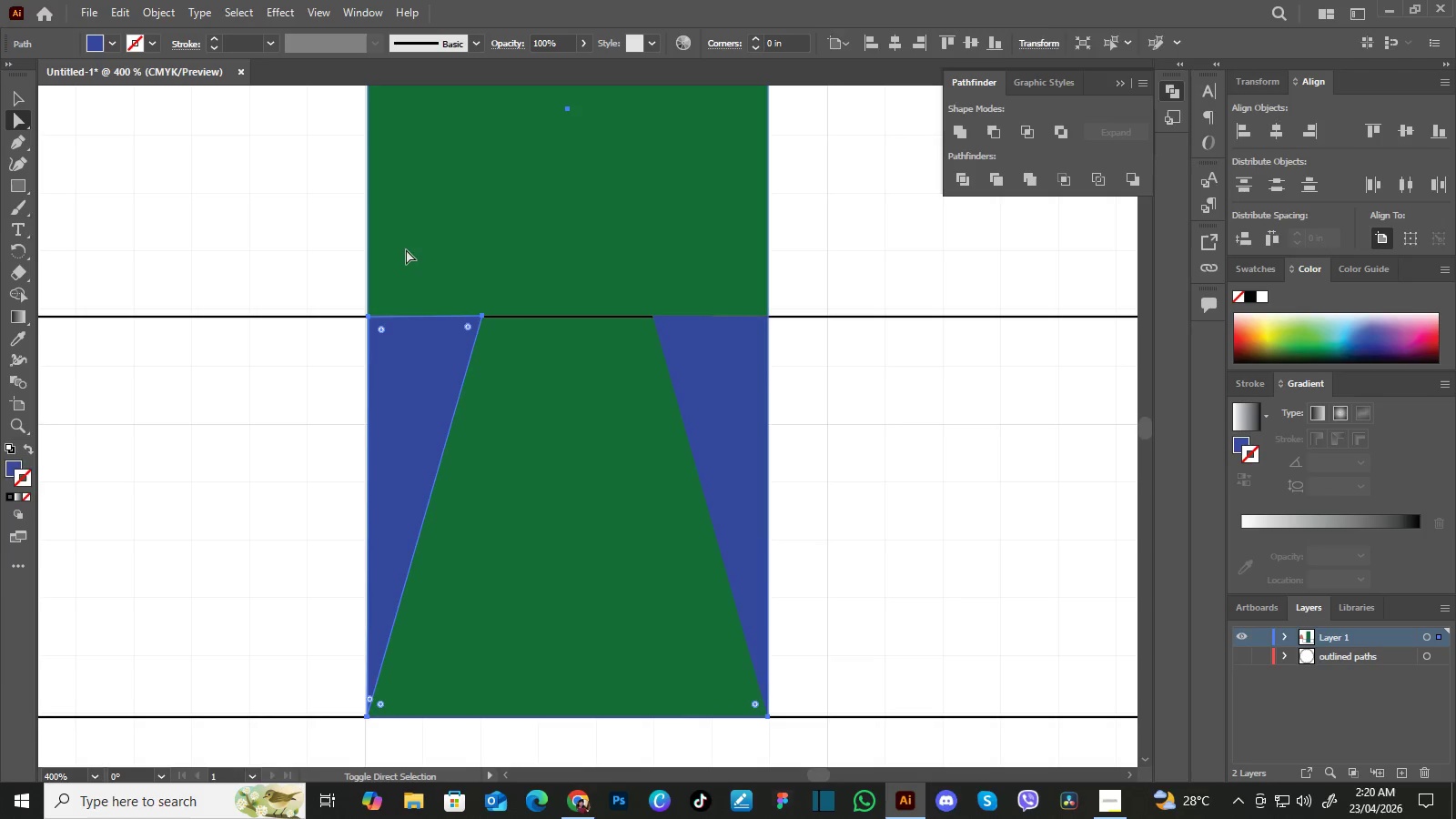 
hold_key(key=ShiftLeft, duration=0.7)
left_click([406, 249])
 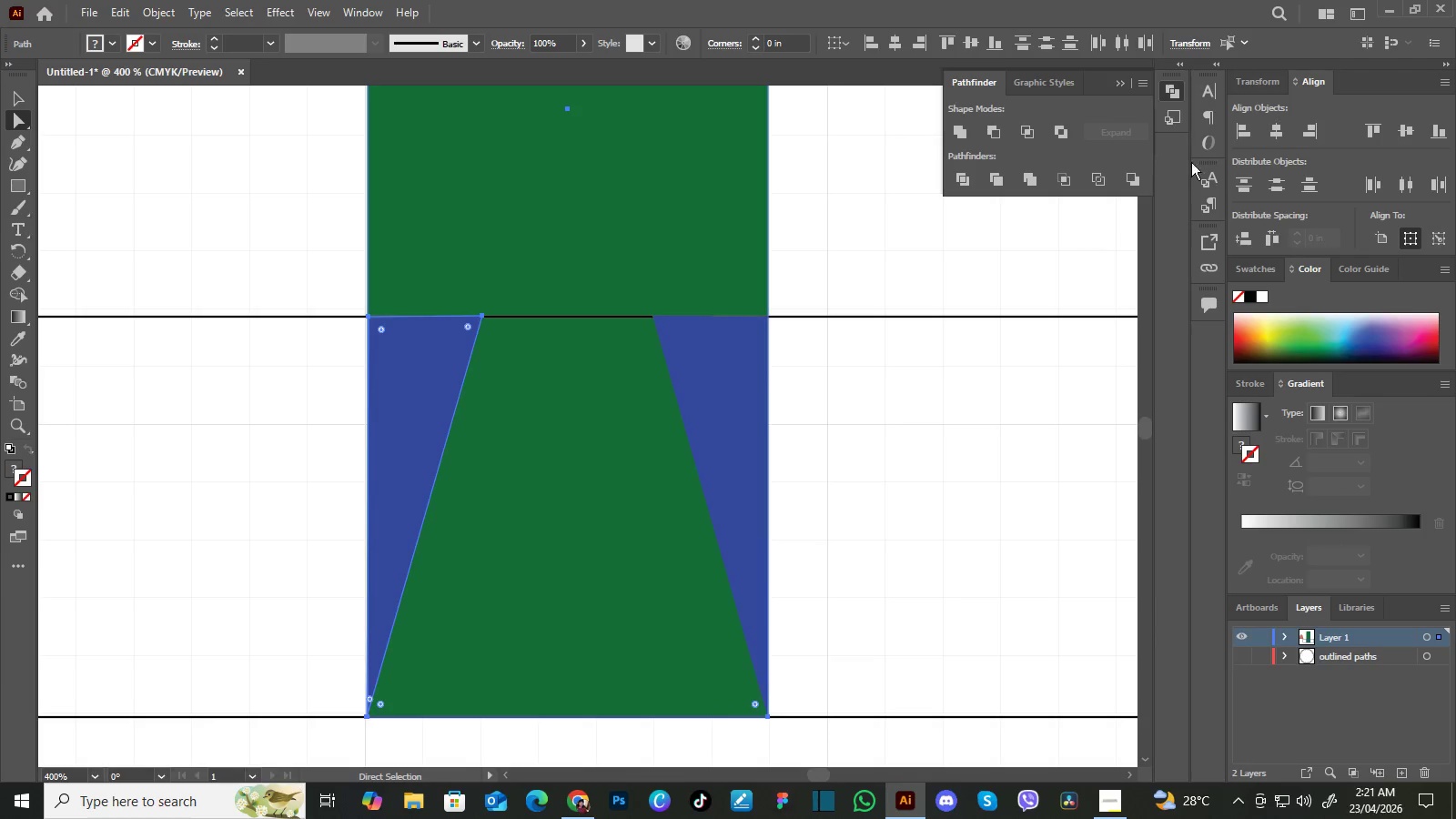 
hold_key(key=ShiftLeft, duration=9.77)
double_click([1243, 136])
 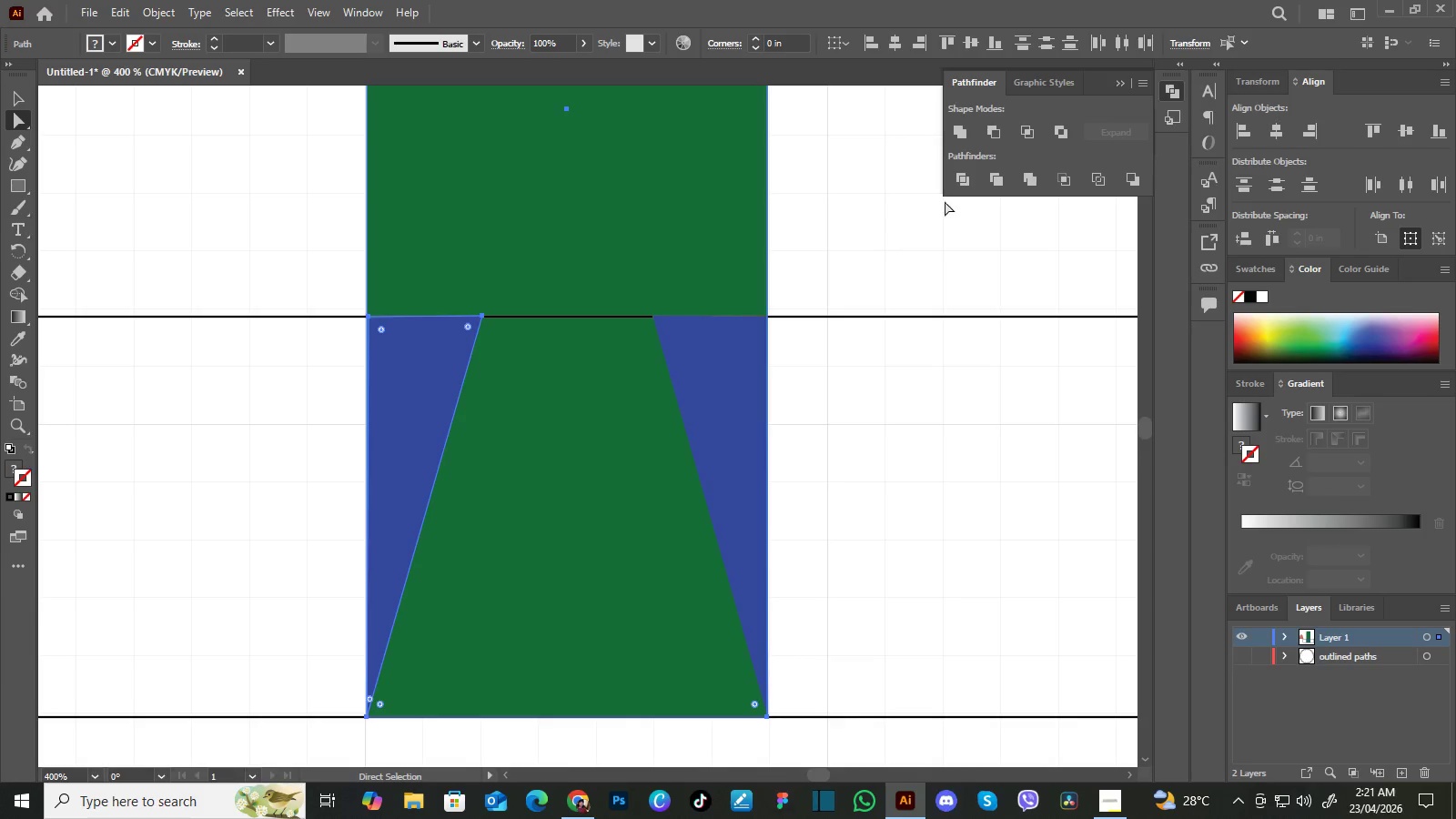 
double_click([911, 238])
 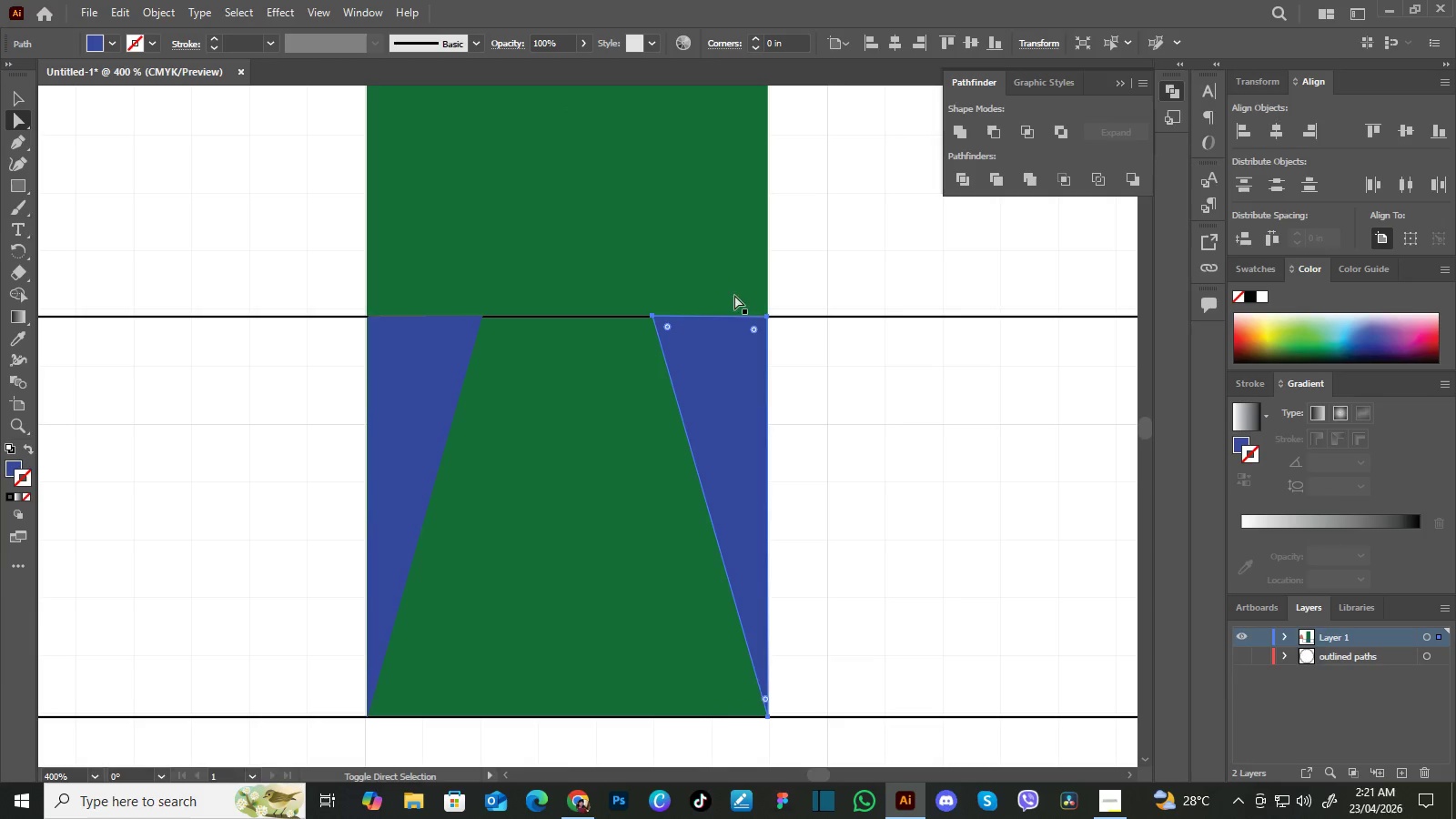 
left_click([728, 378])
 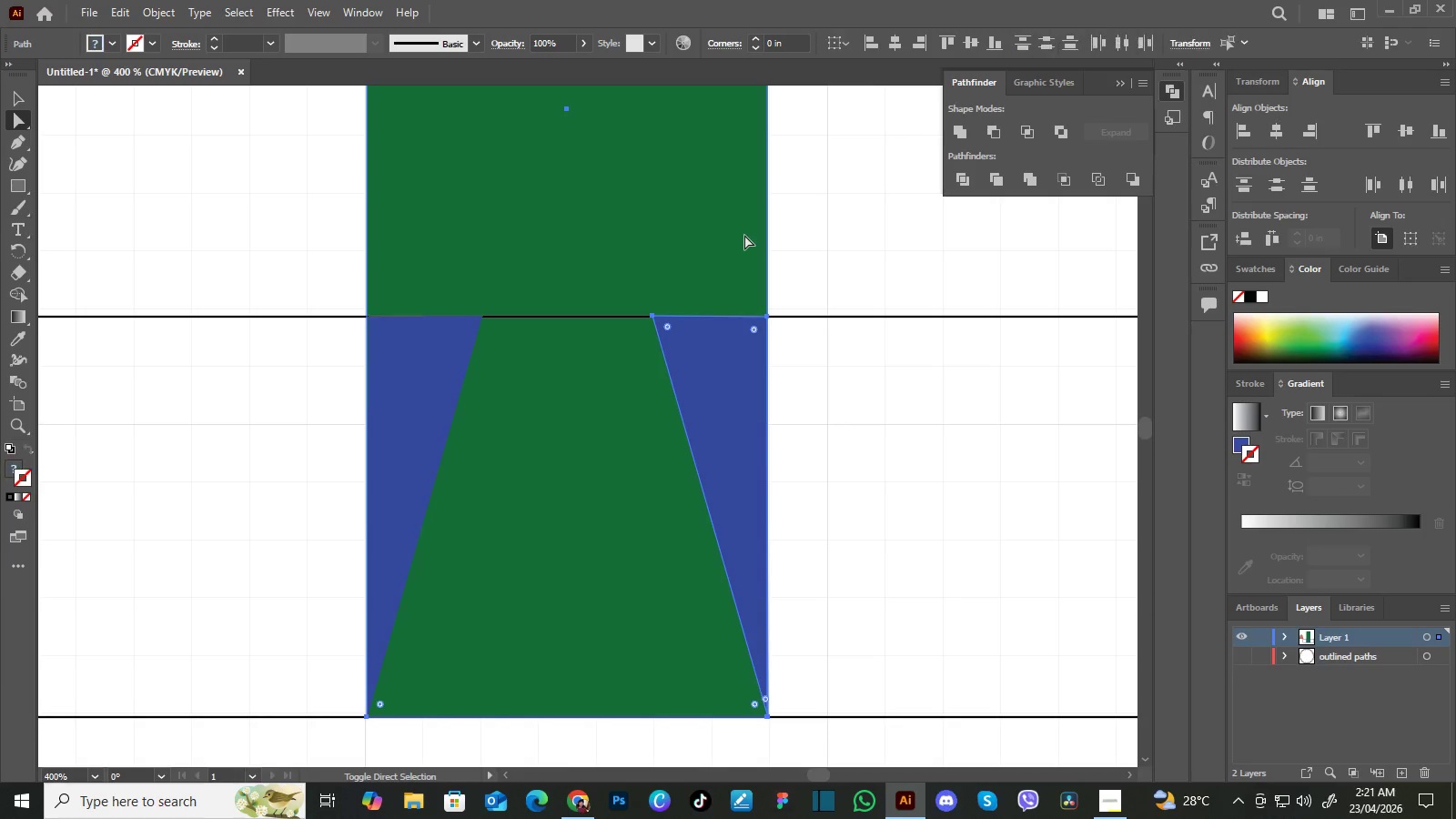 
hold_key(key=ShiftLeft, duration=0.7)
left_click([744, 235])
 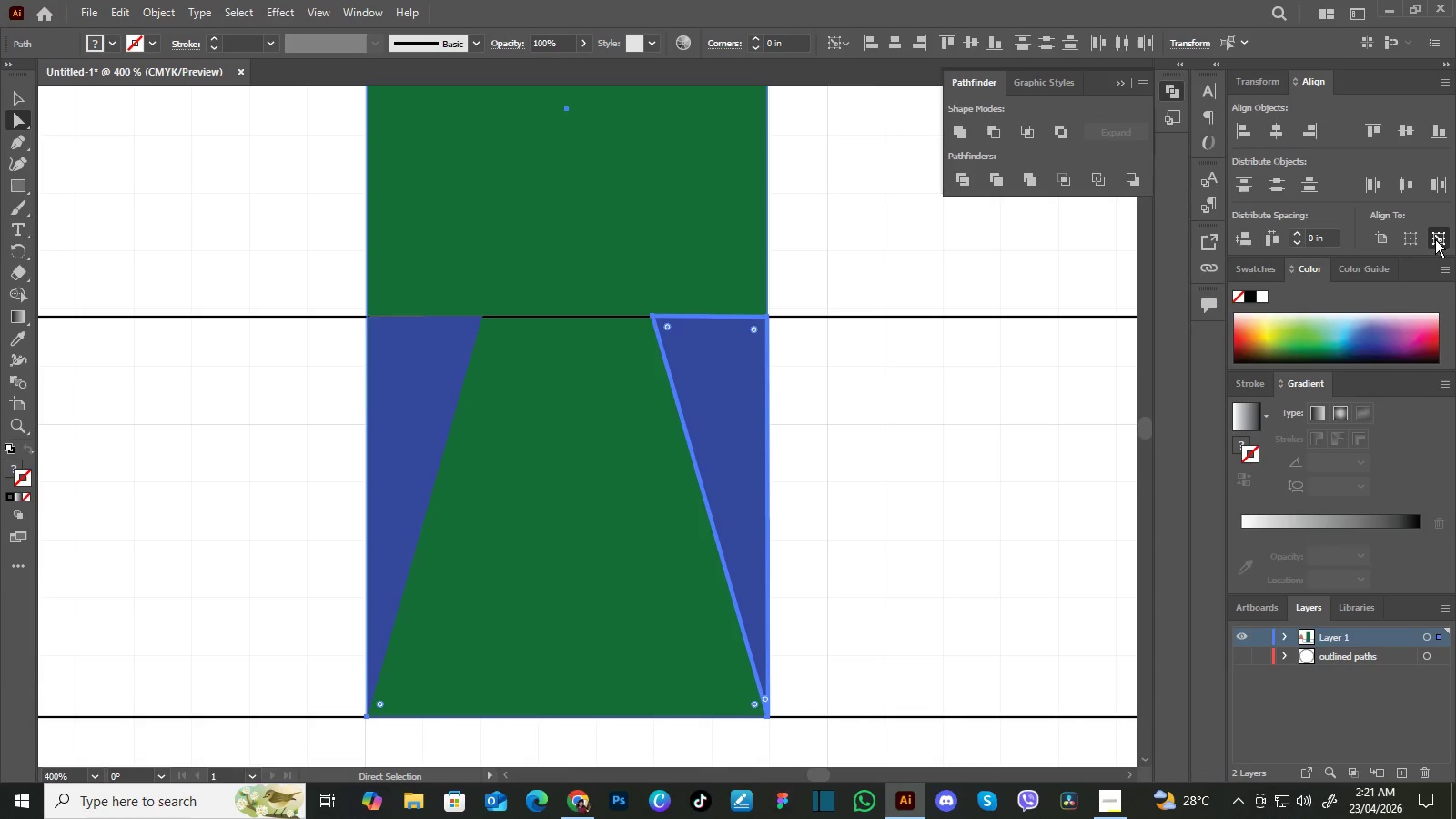 
left_click([1435, 239])
 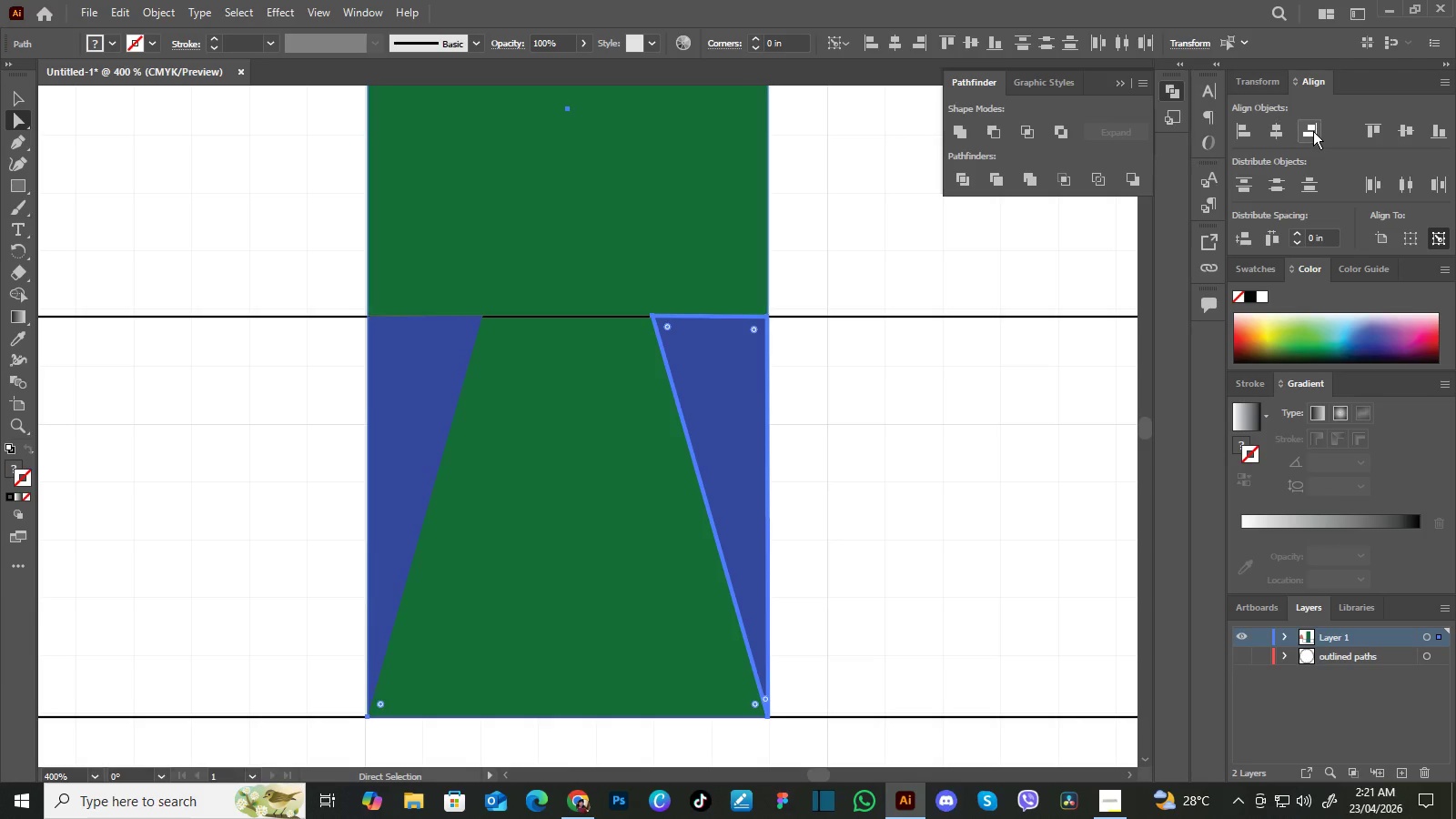 
left_click([1313, 131])
 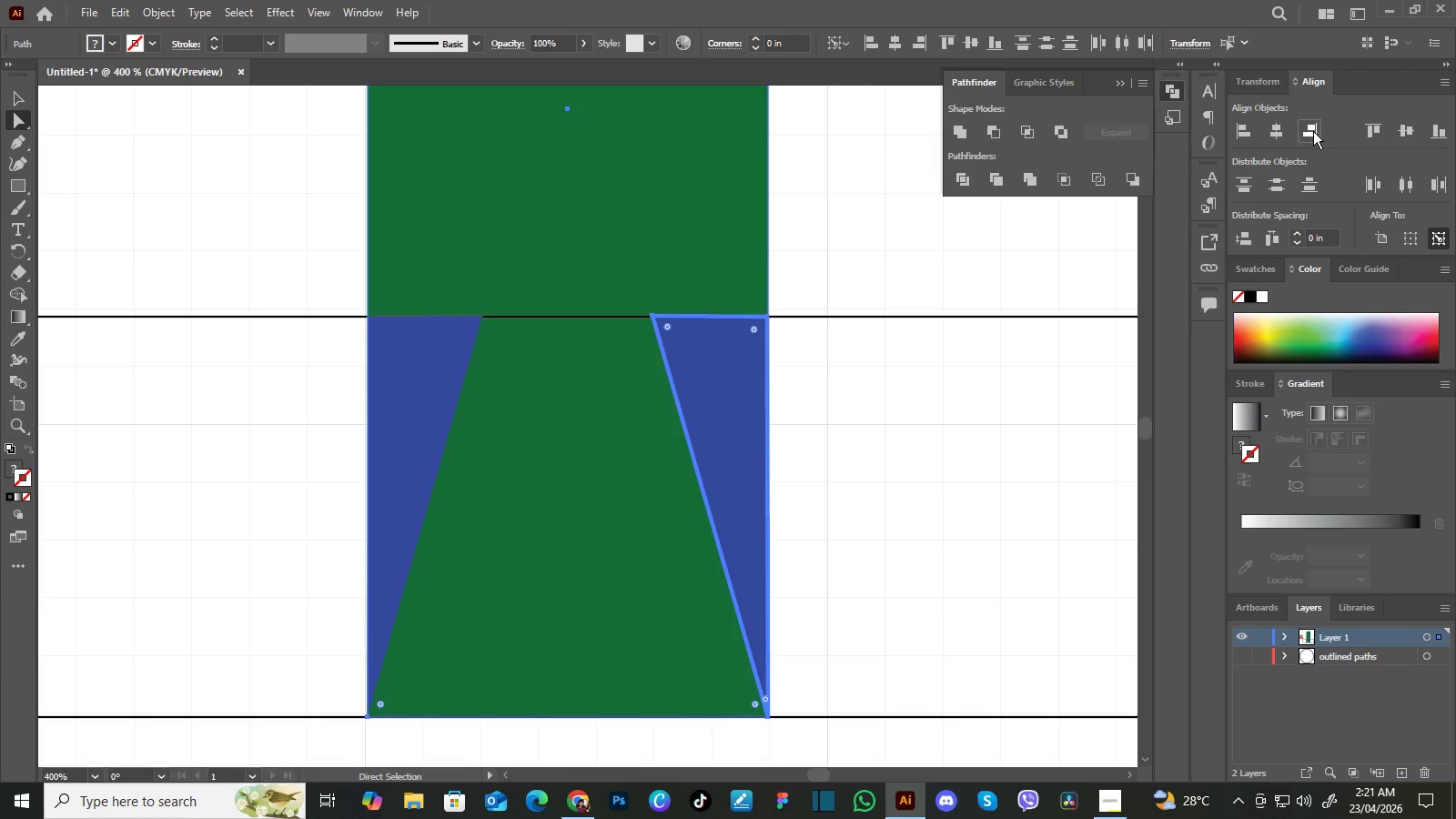 
double_click([1313, 131])
 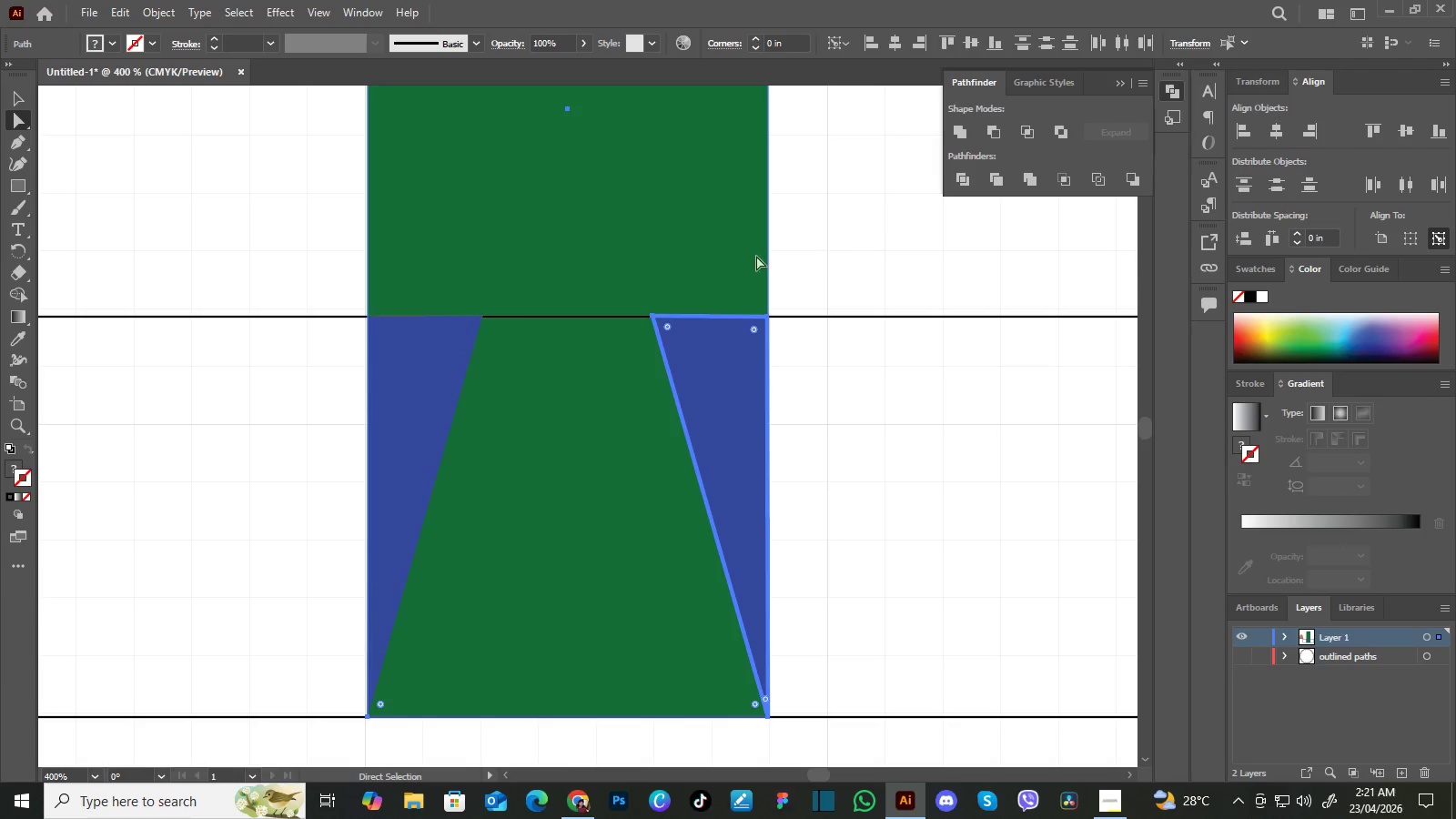 
triple_click([1313, 131])
 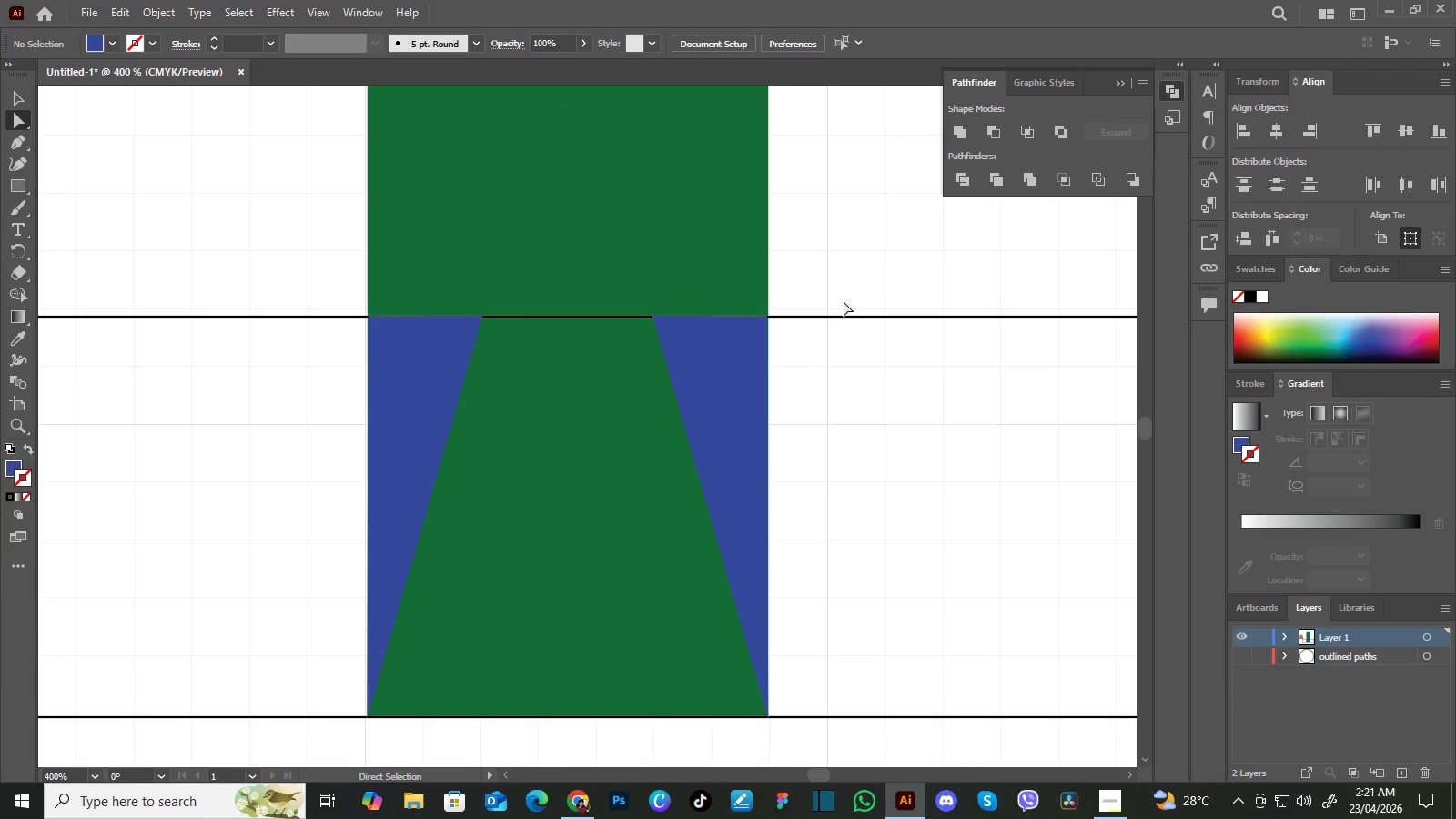 
double_click([792, 255])
 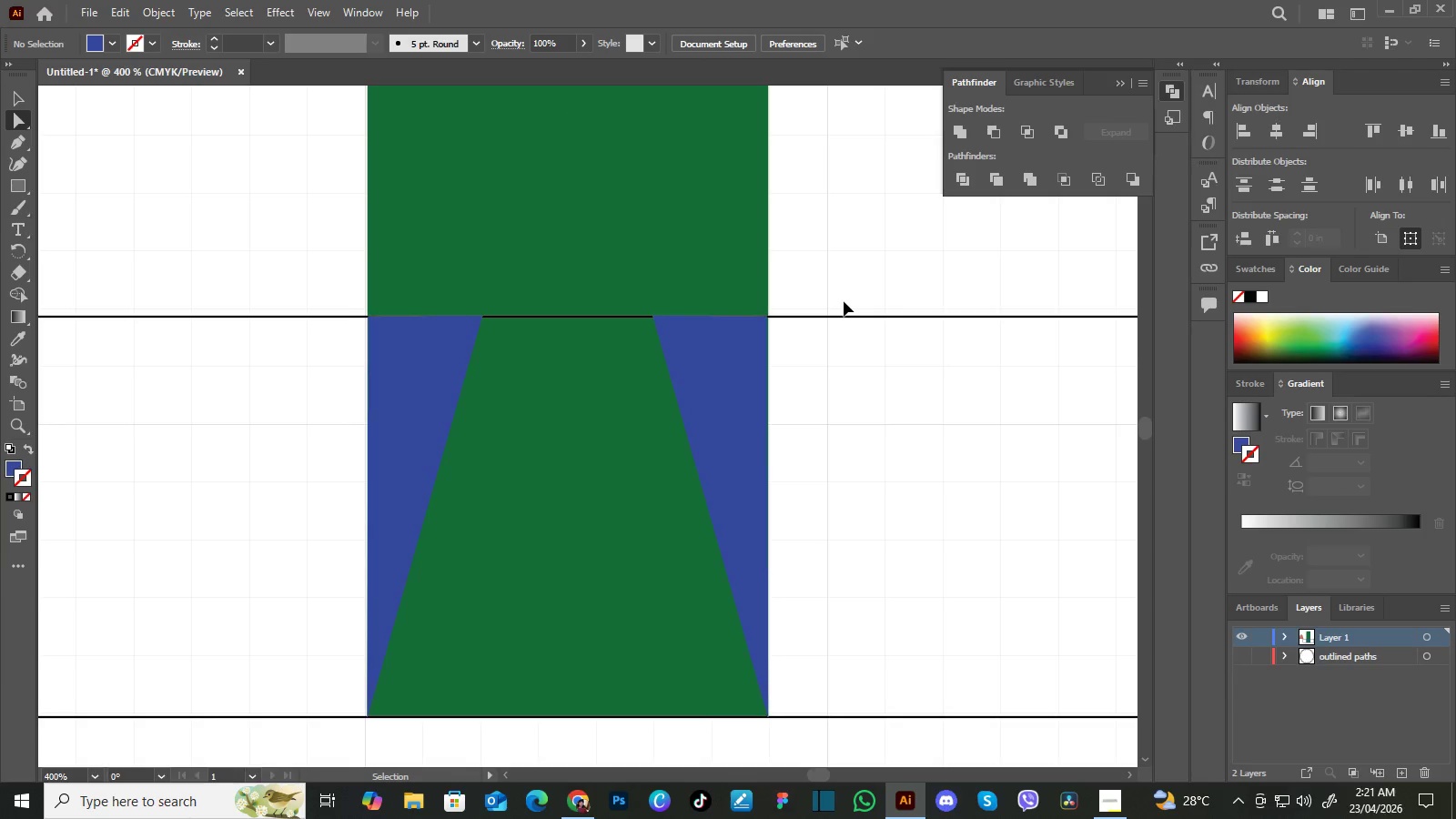 
key(Control+Y)
 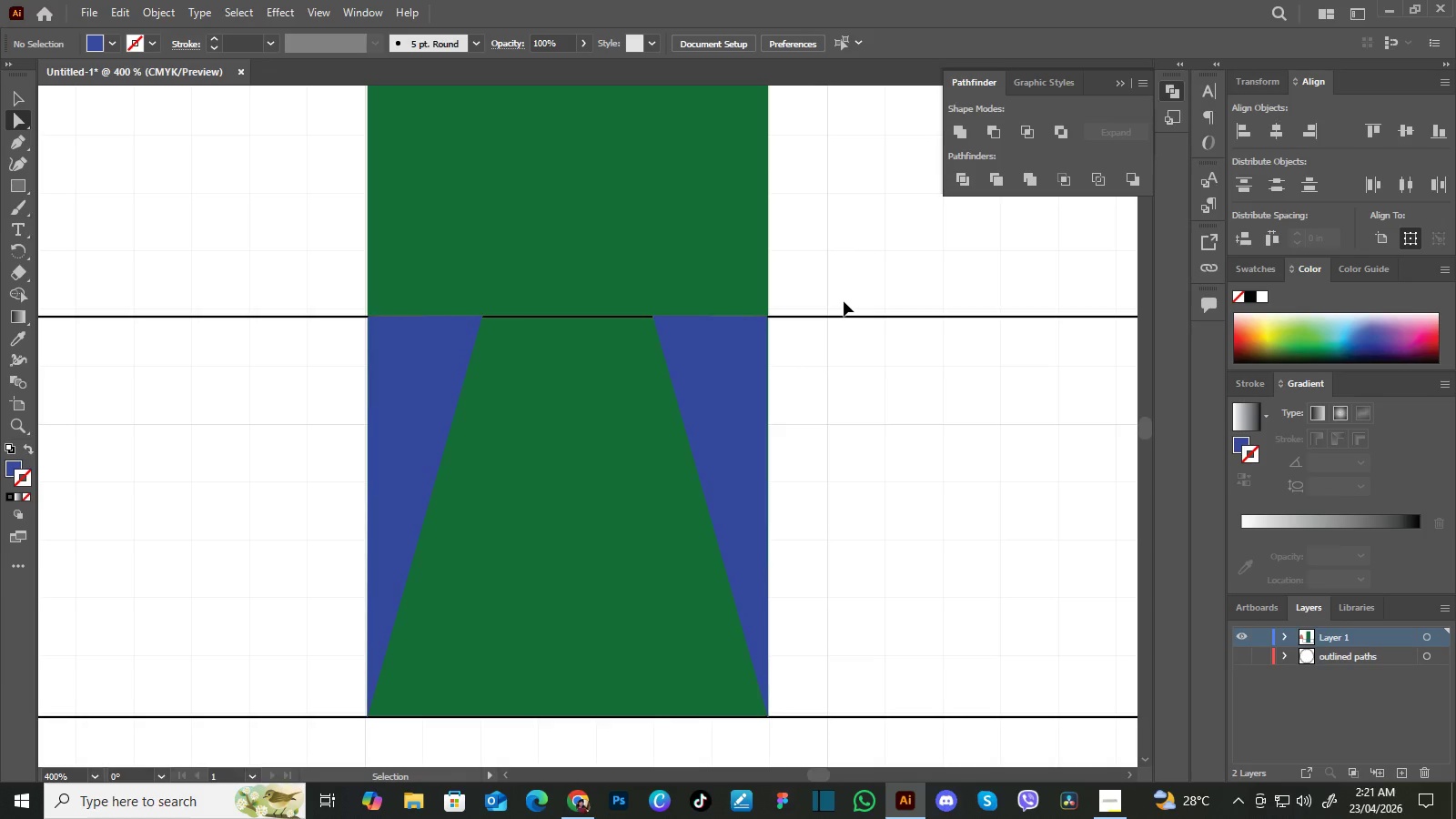 
key(Control+Y)
 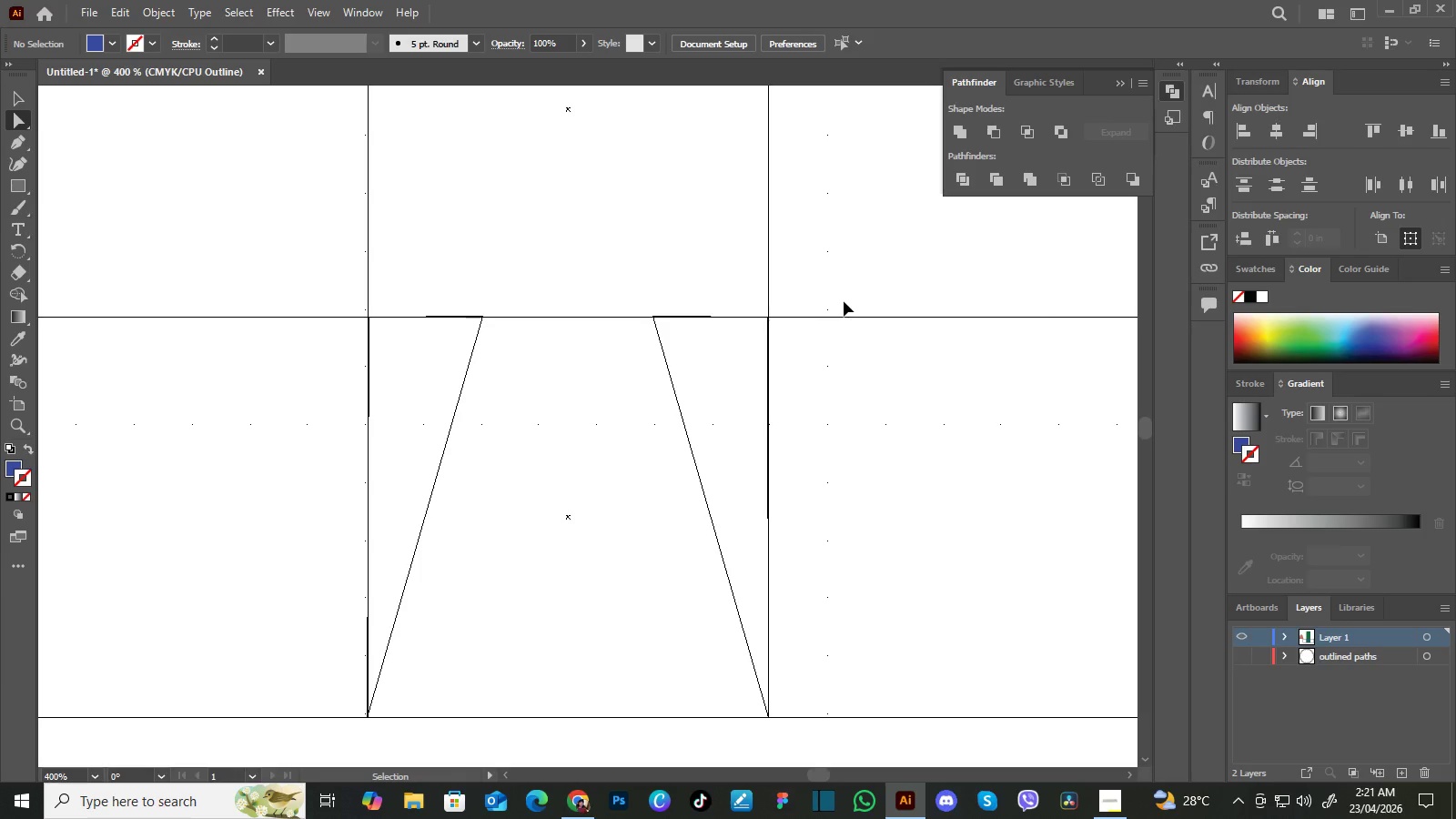 
key(Control+Y)
 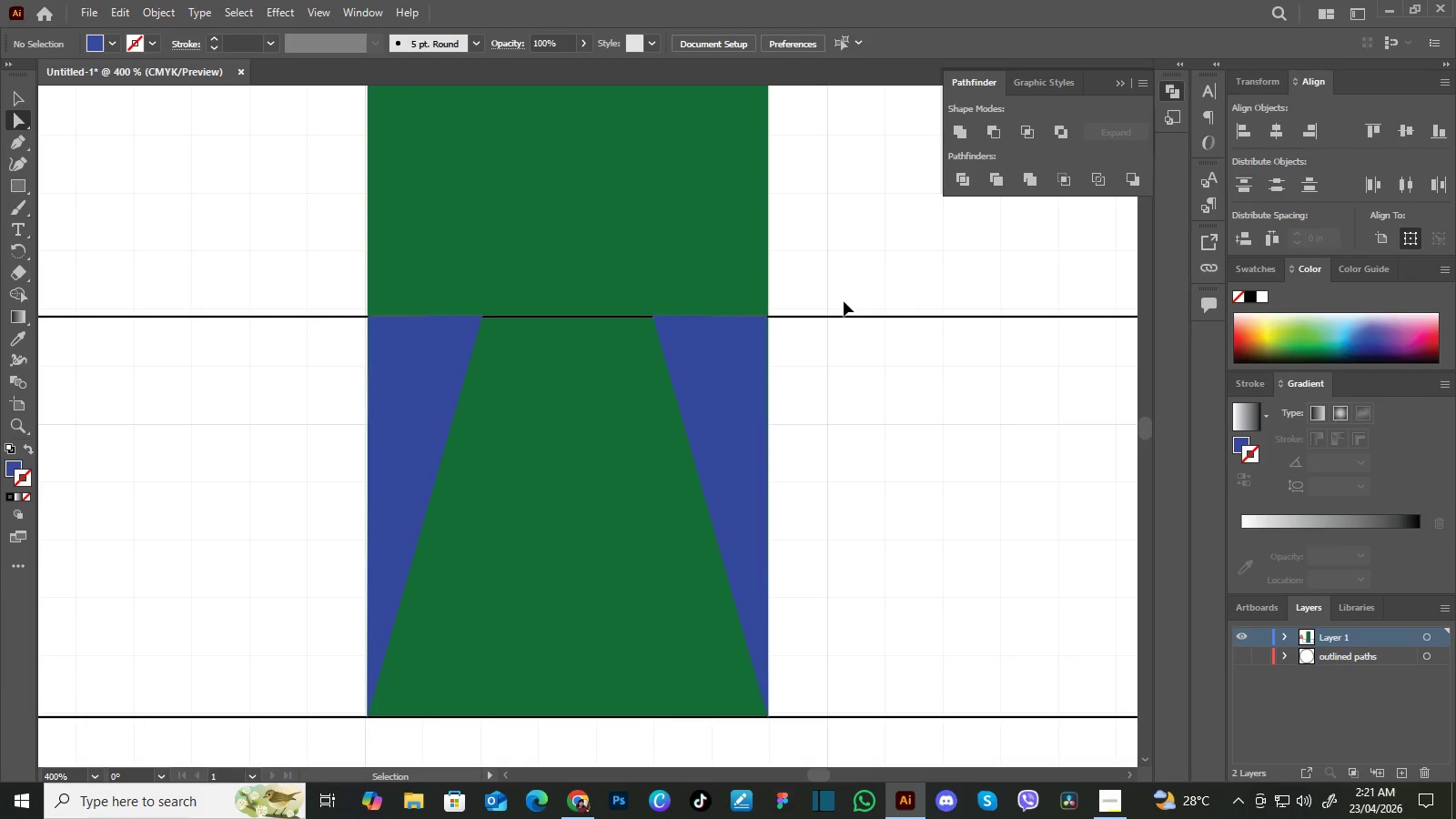 
key(Control+Y)
 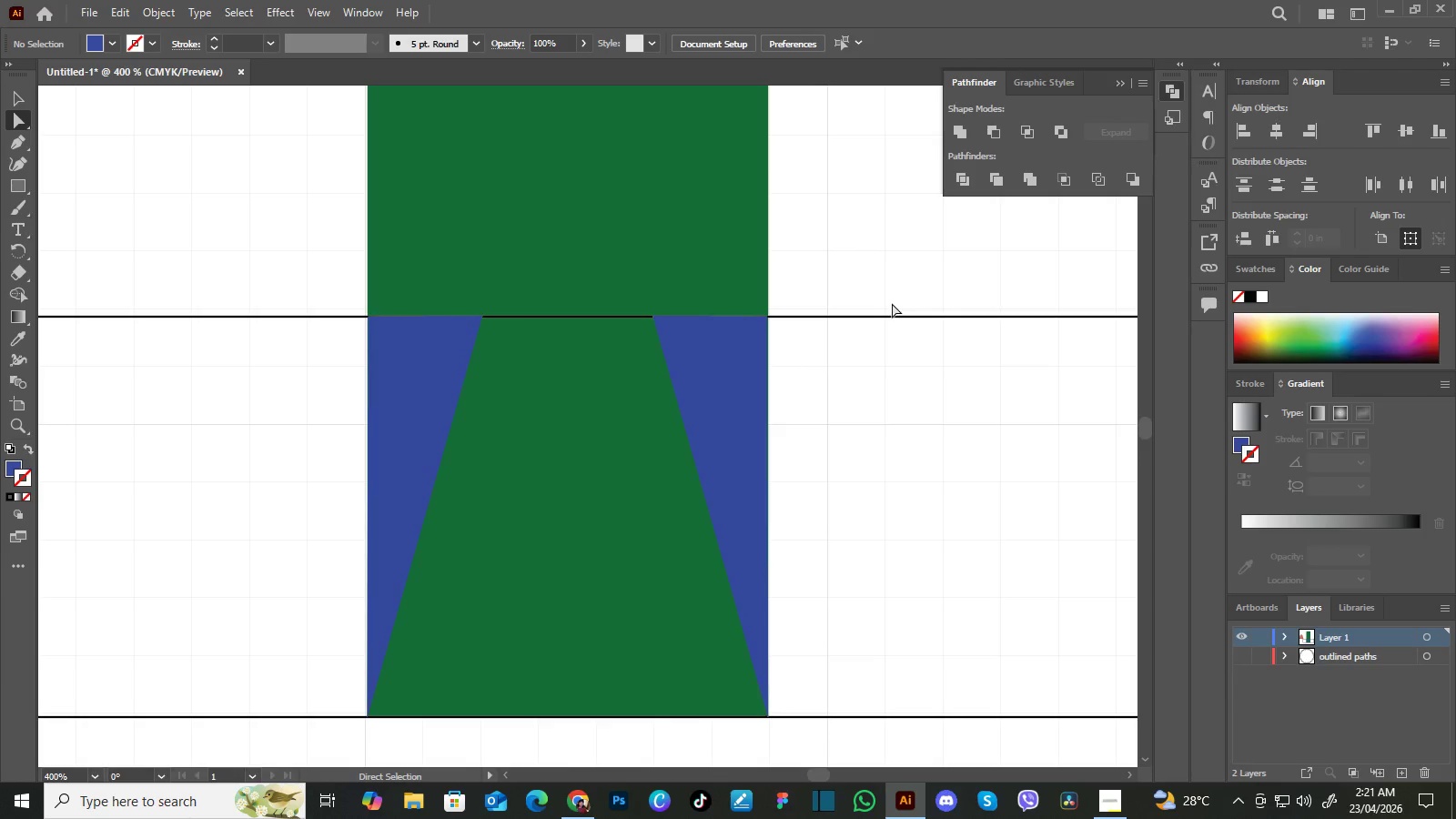 
key(Control+Y)
 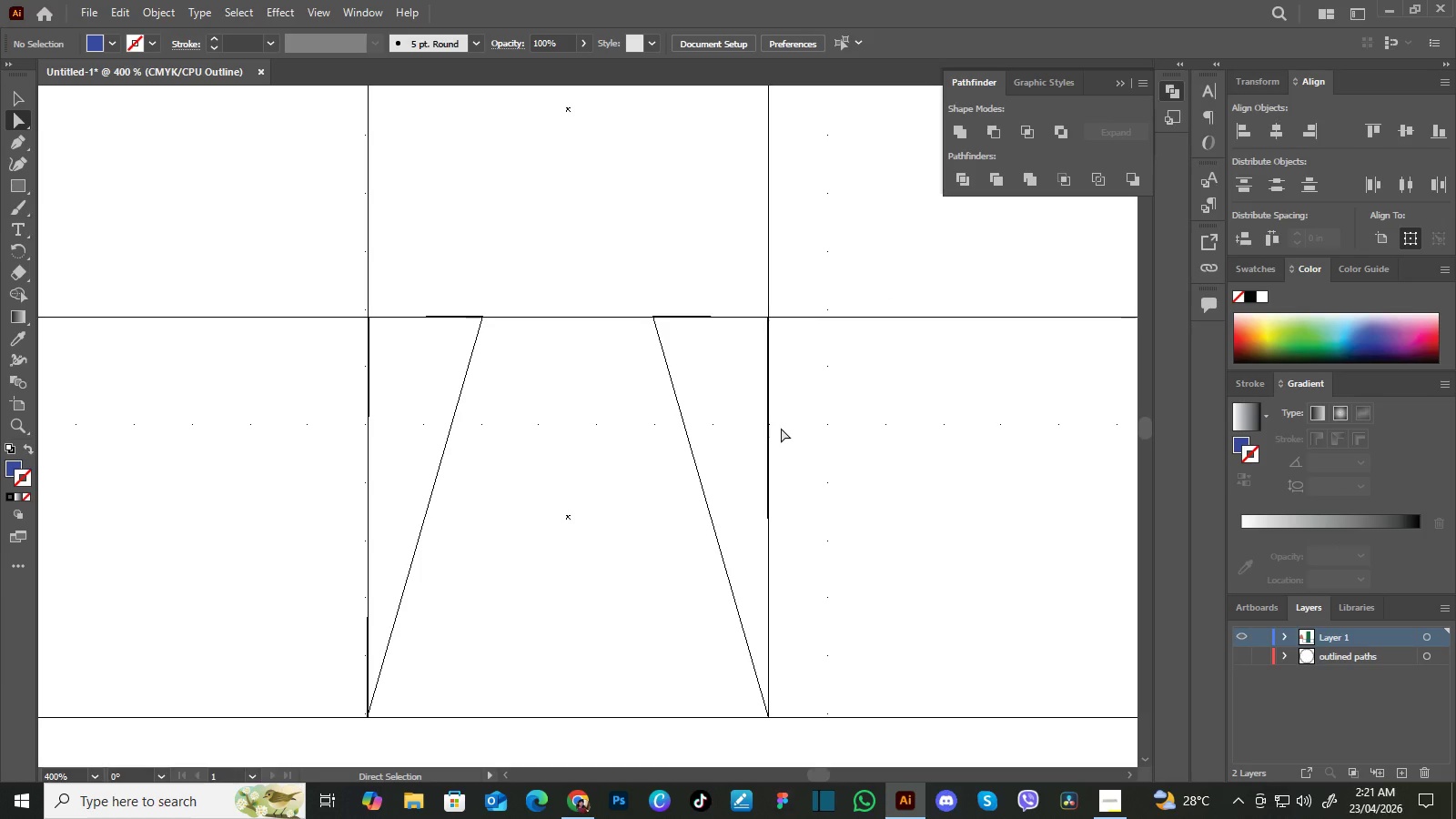 
wait(7.01)
 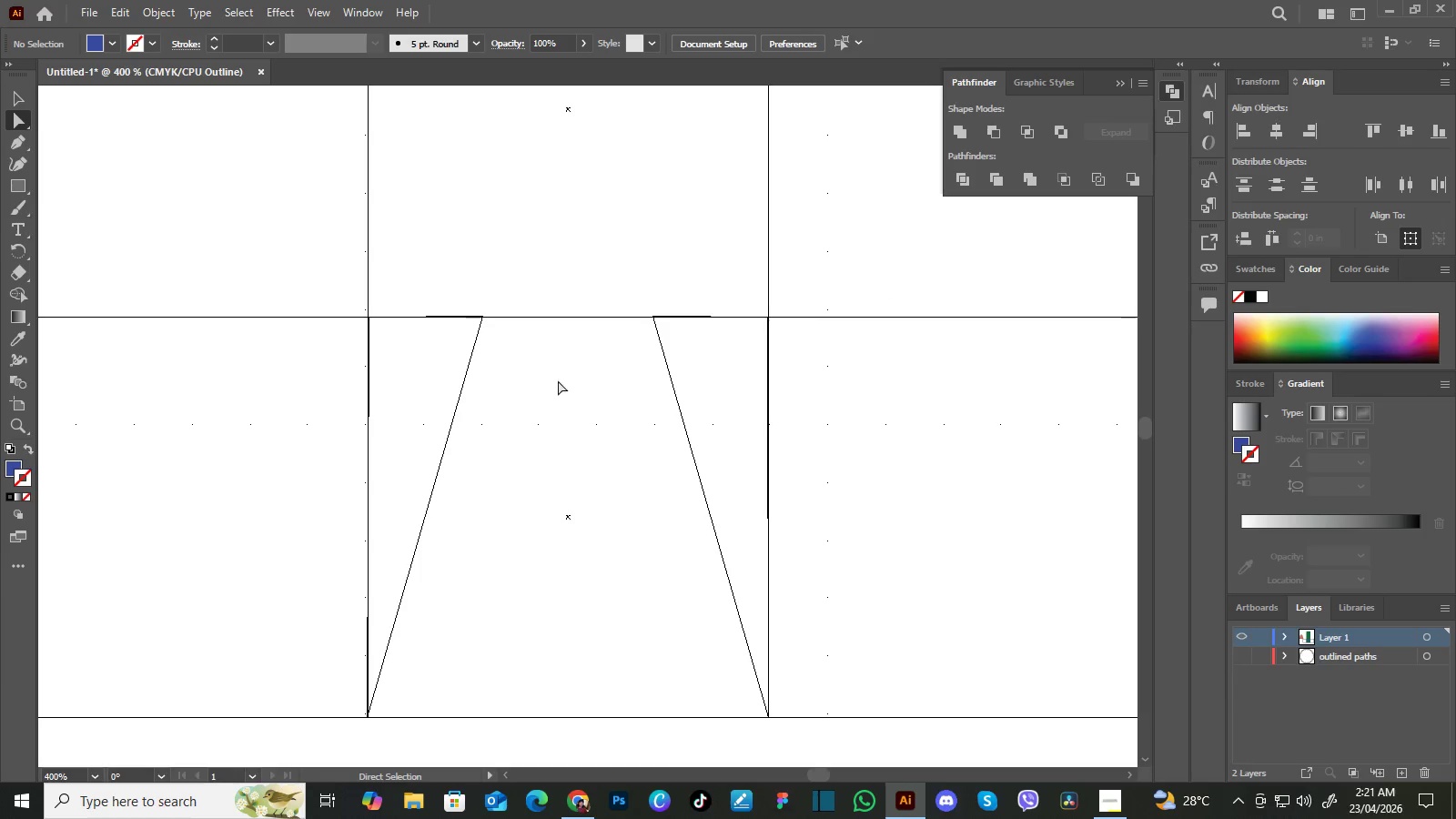 
key(Control+Y)